 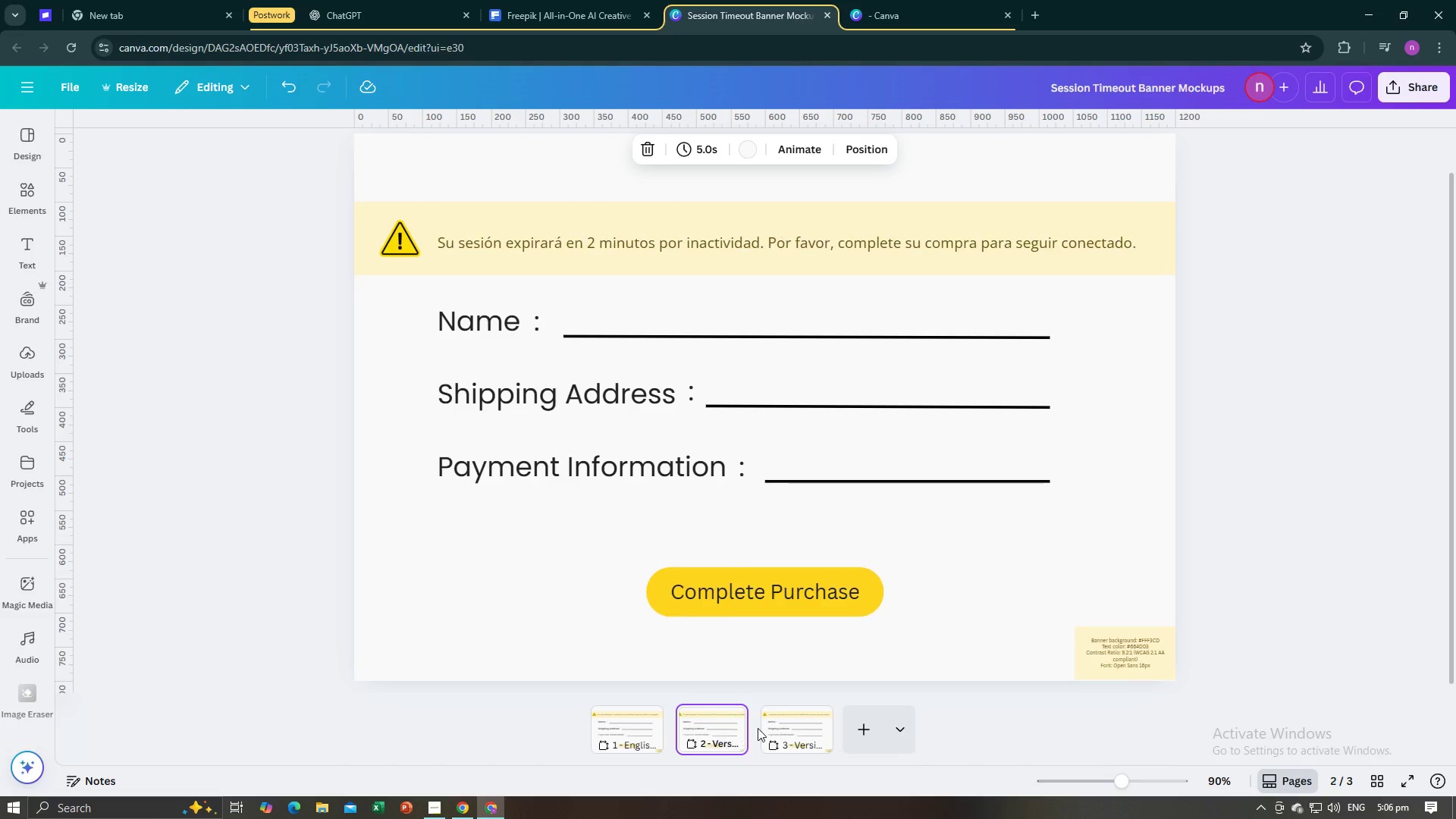 
left_click([758, 728])
 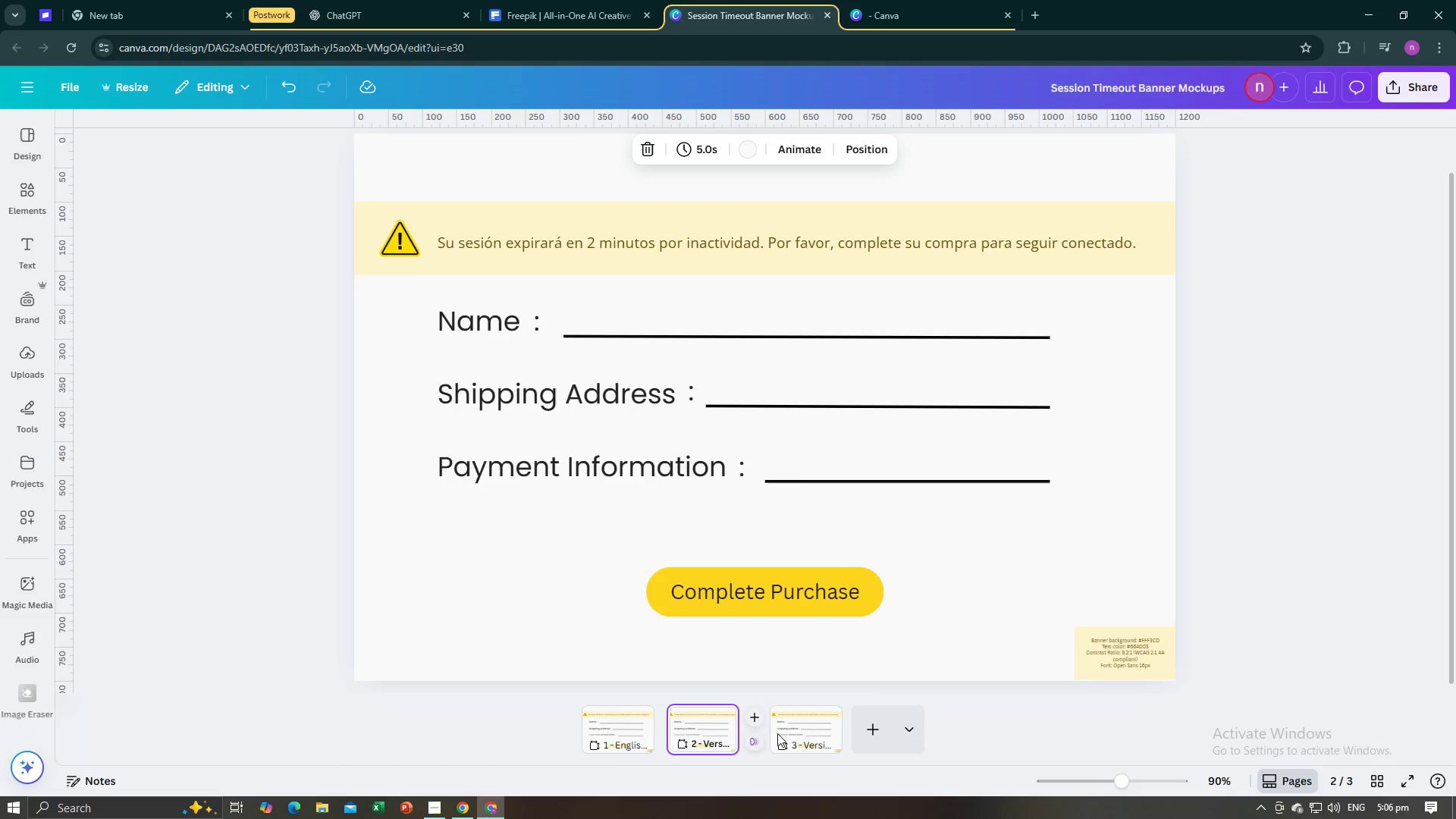 
left_click([780, 733])
 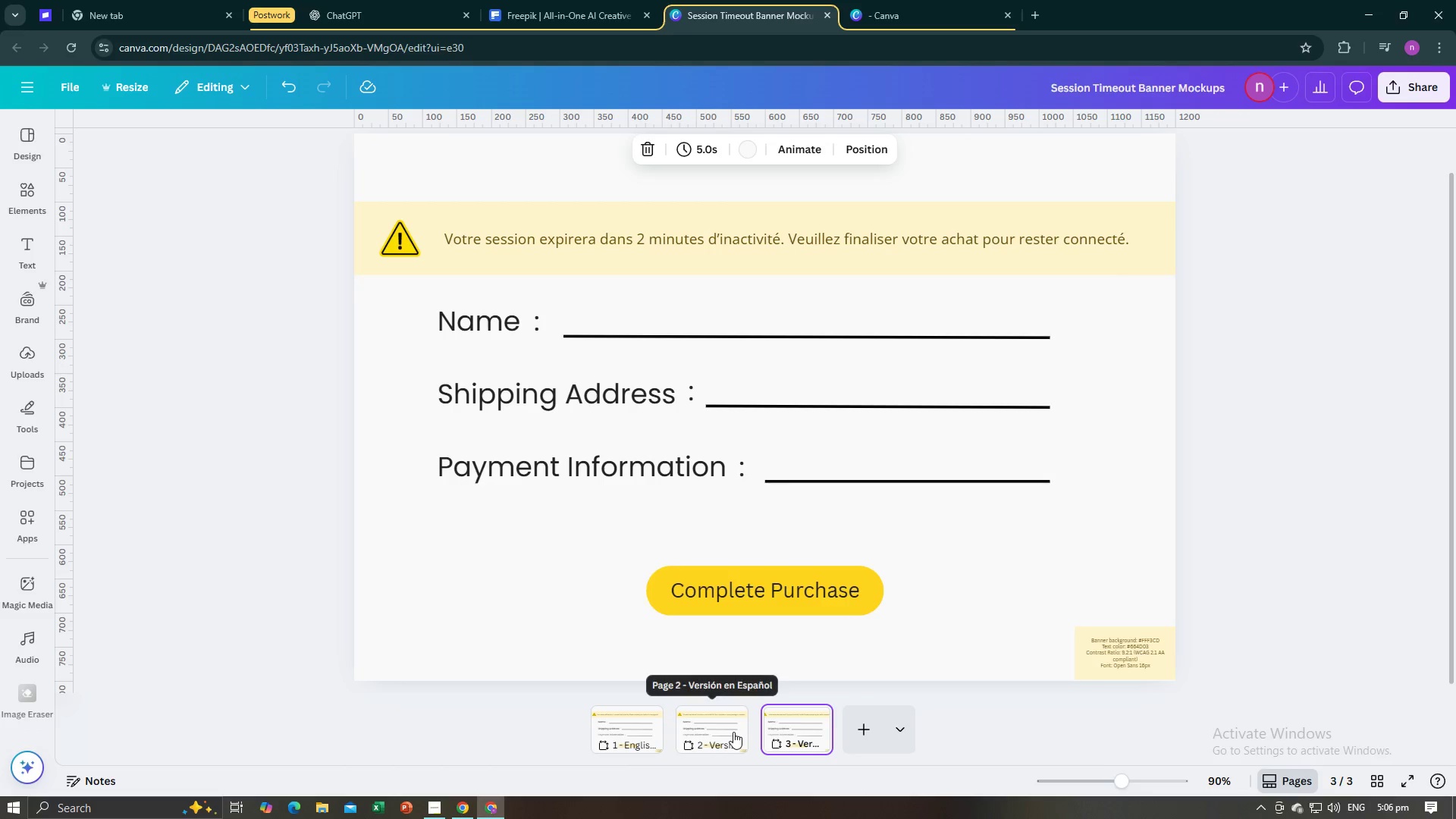 
left_click([733, 732])
 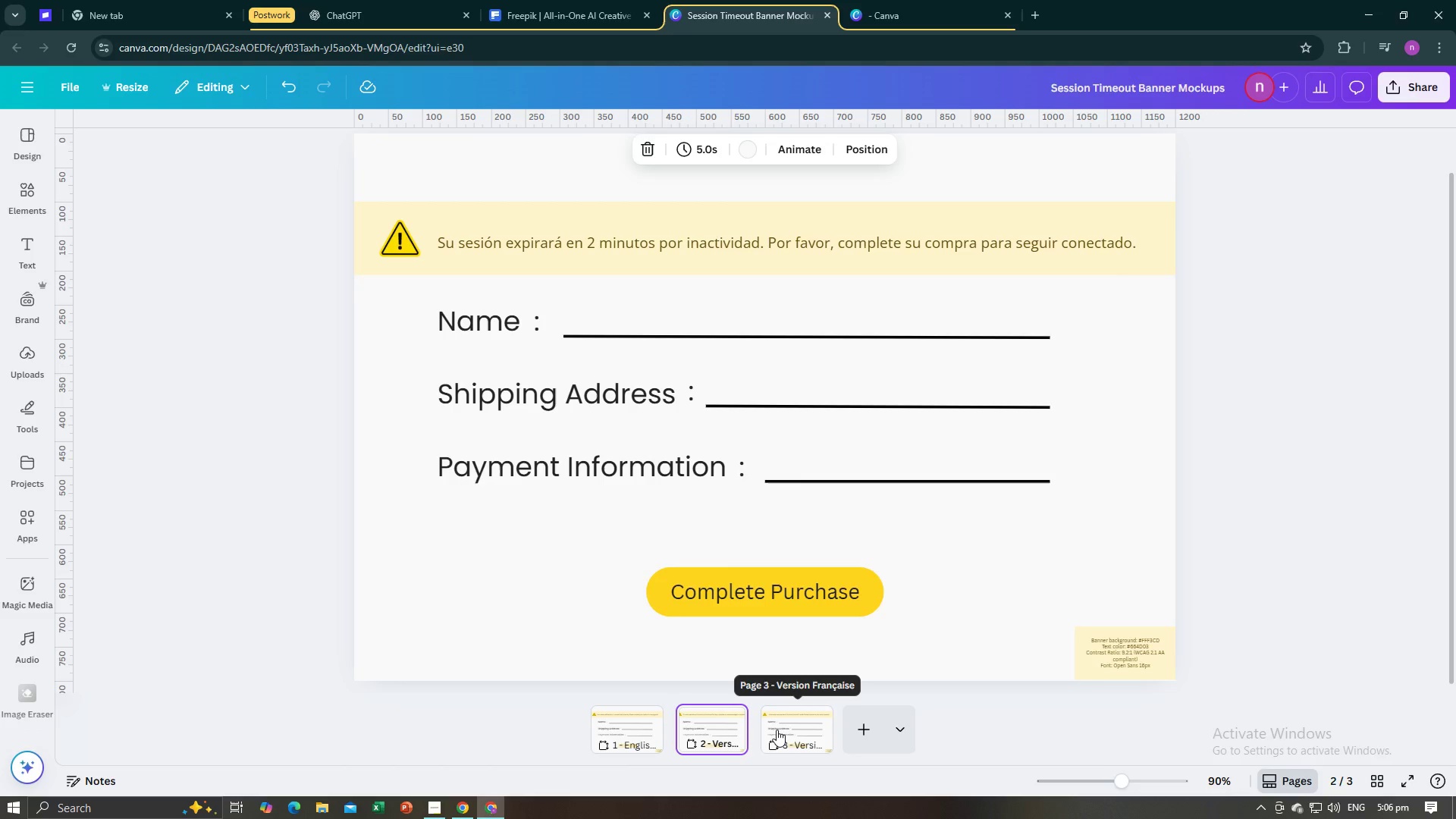 
left_click([777, 730])
 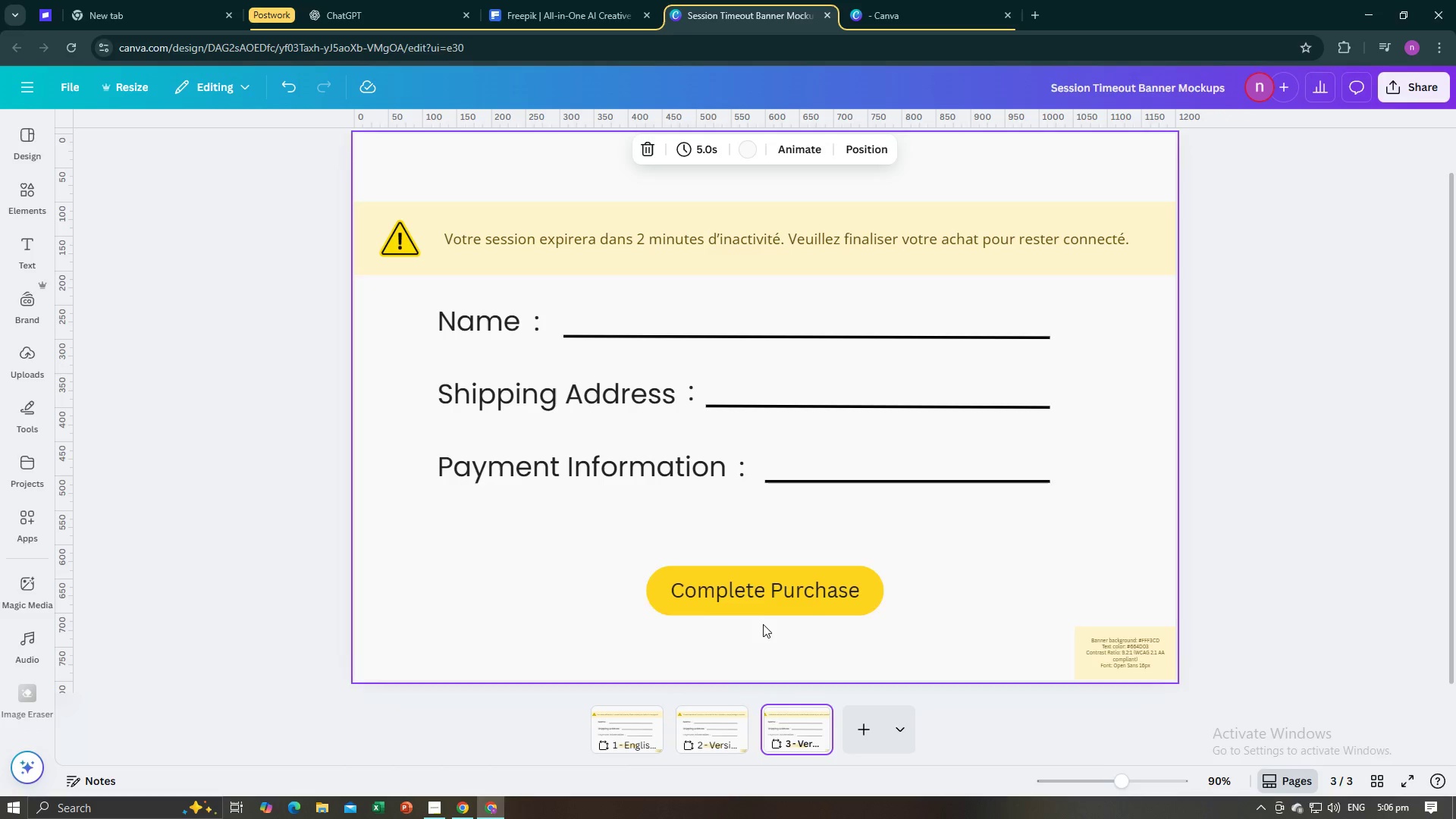 
left_click([764, 610])
 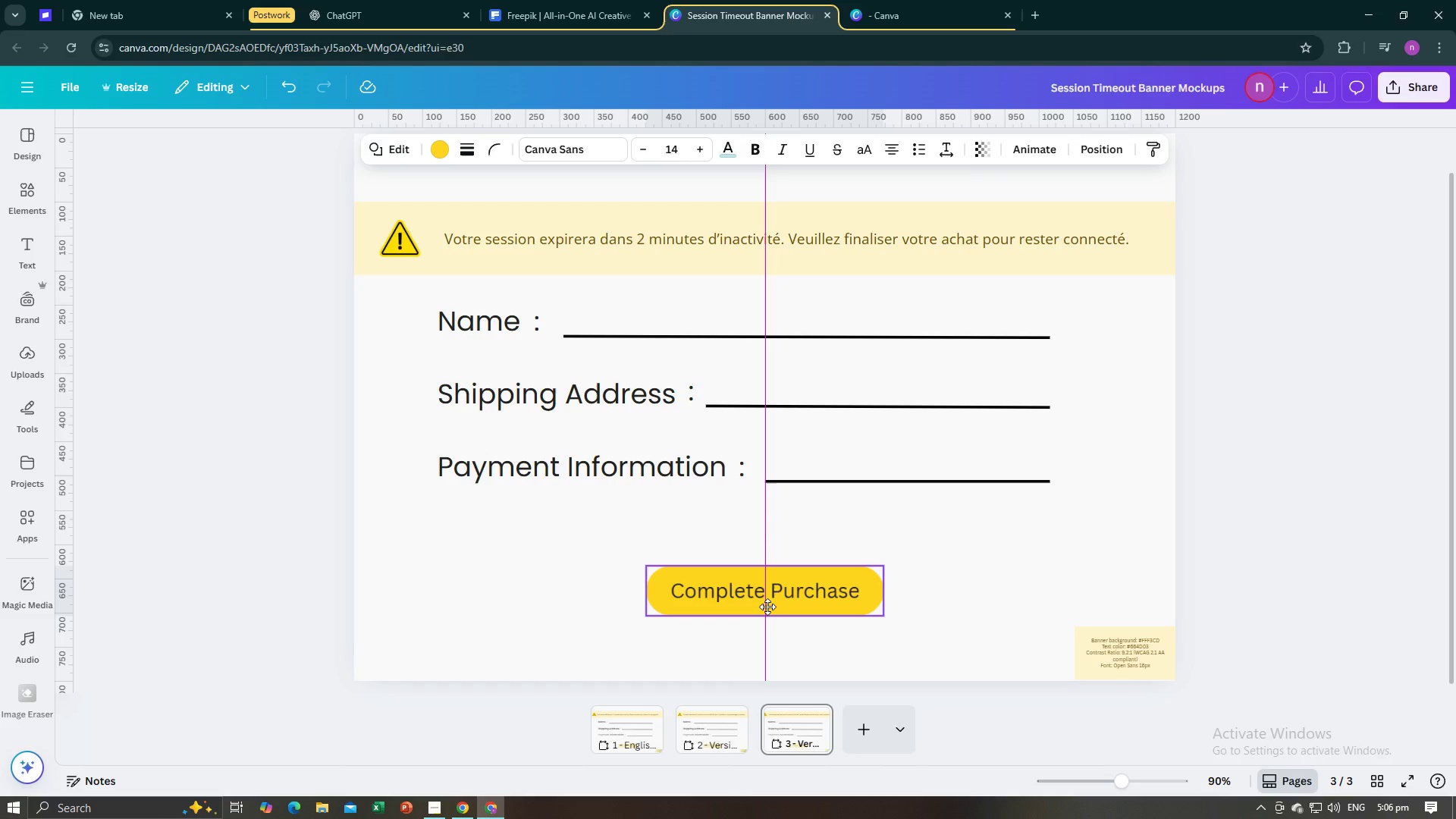 
wait(7.92)
 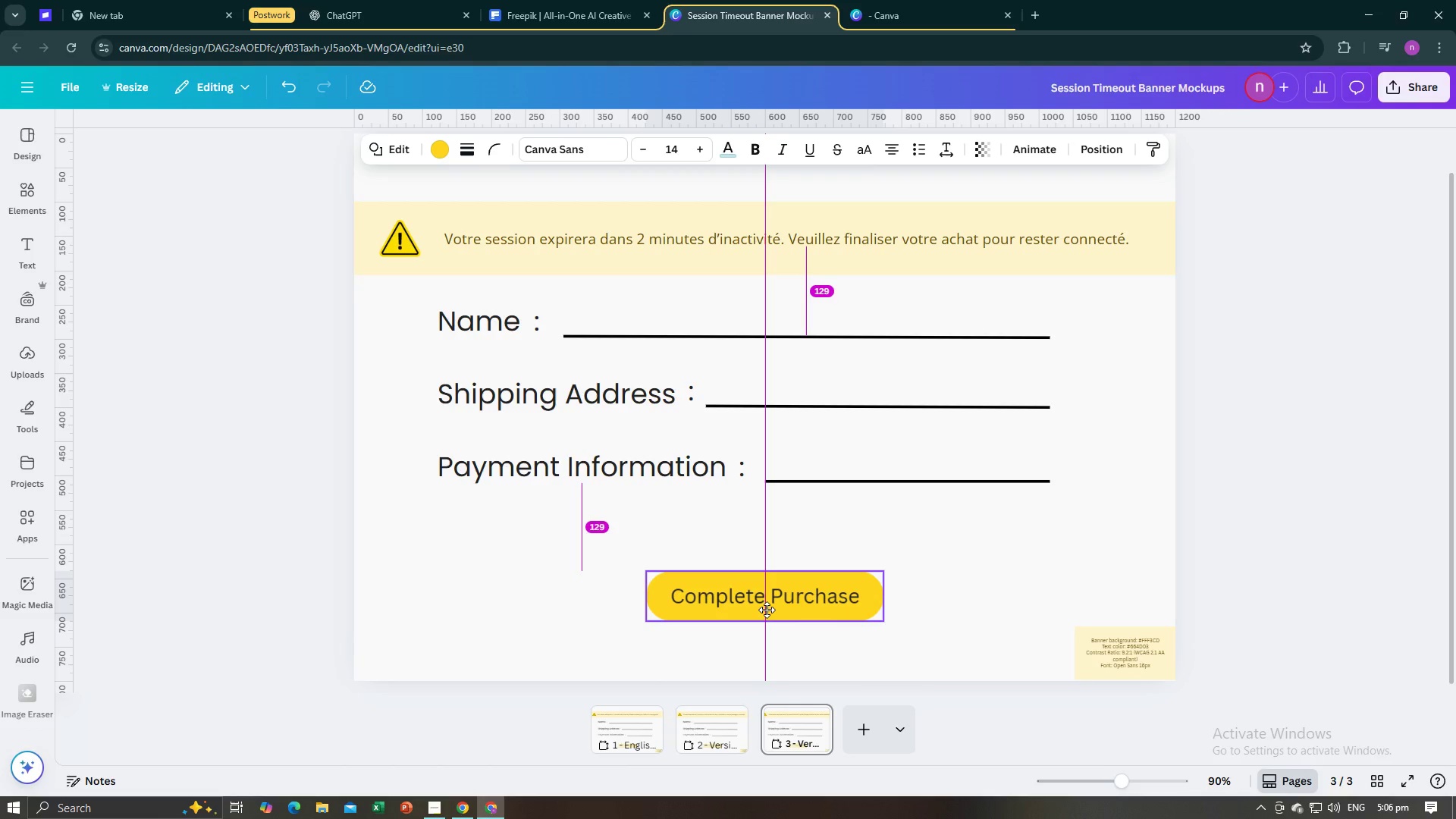 
left_click([724, 736])
 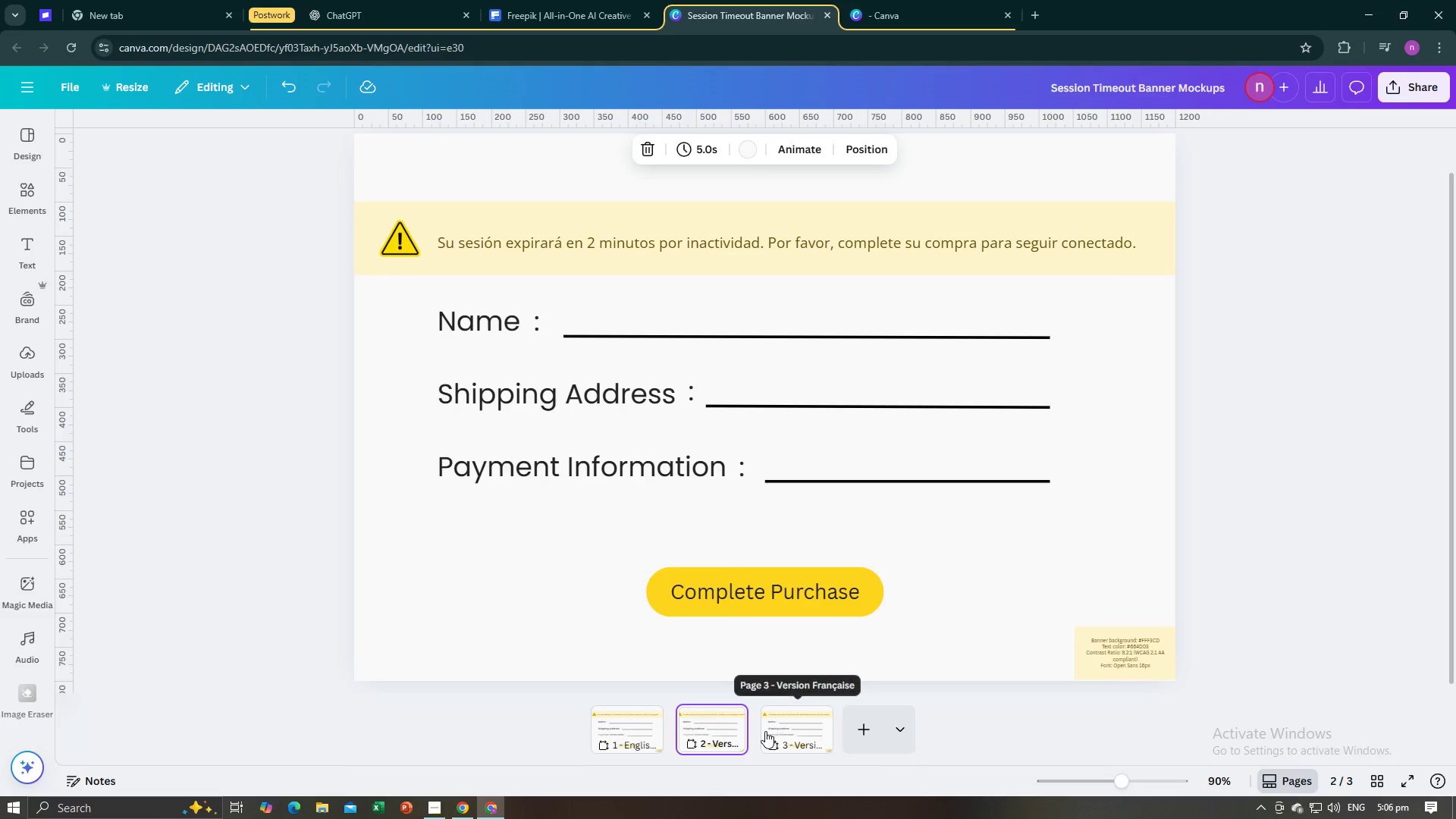 
left_click([765, 731])
 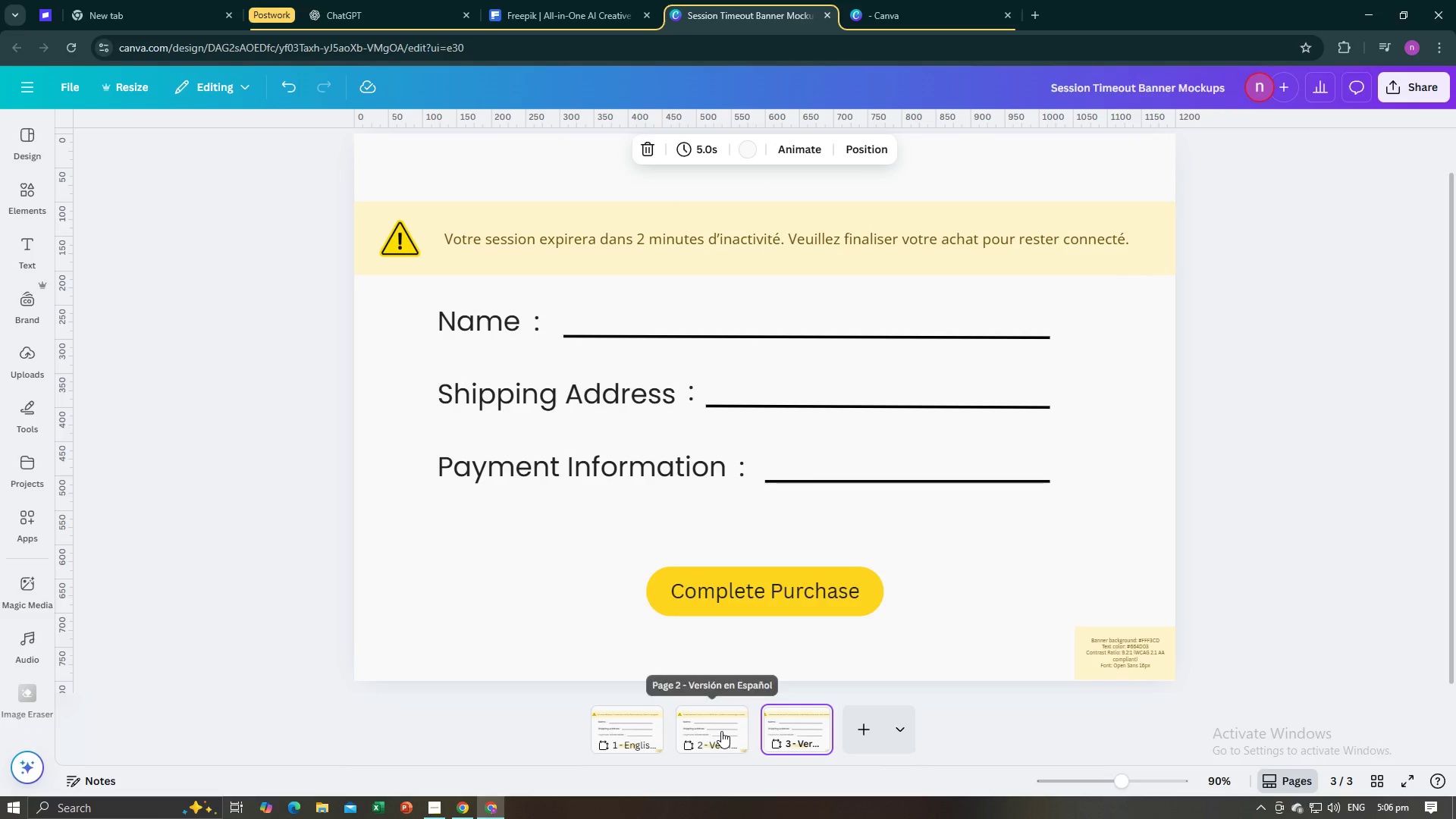 
left_click([721, 731])
 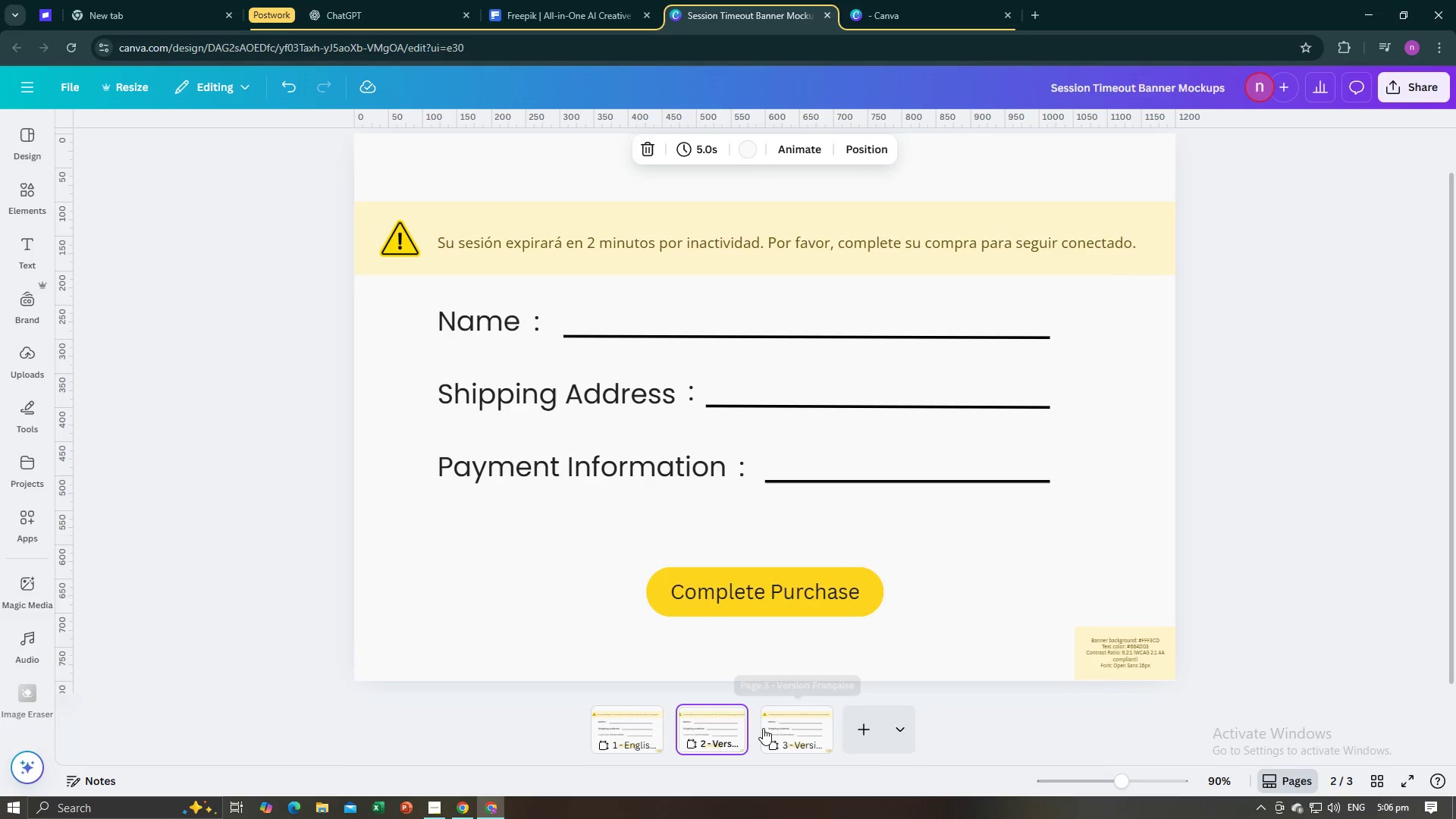 
double_click([763, 728])
 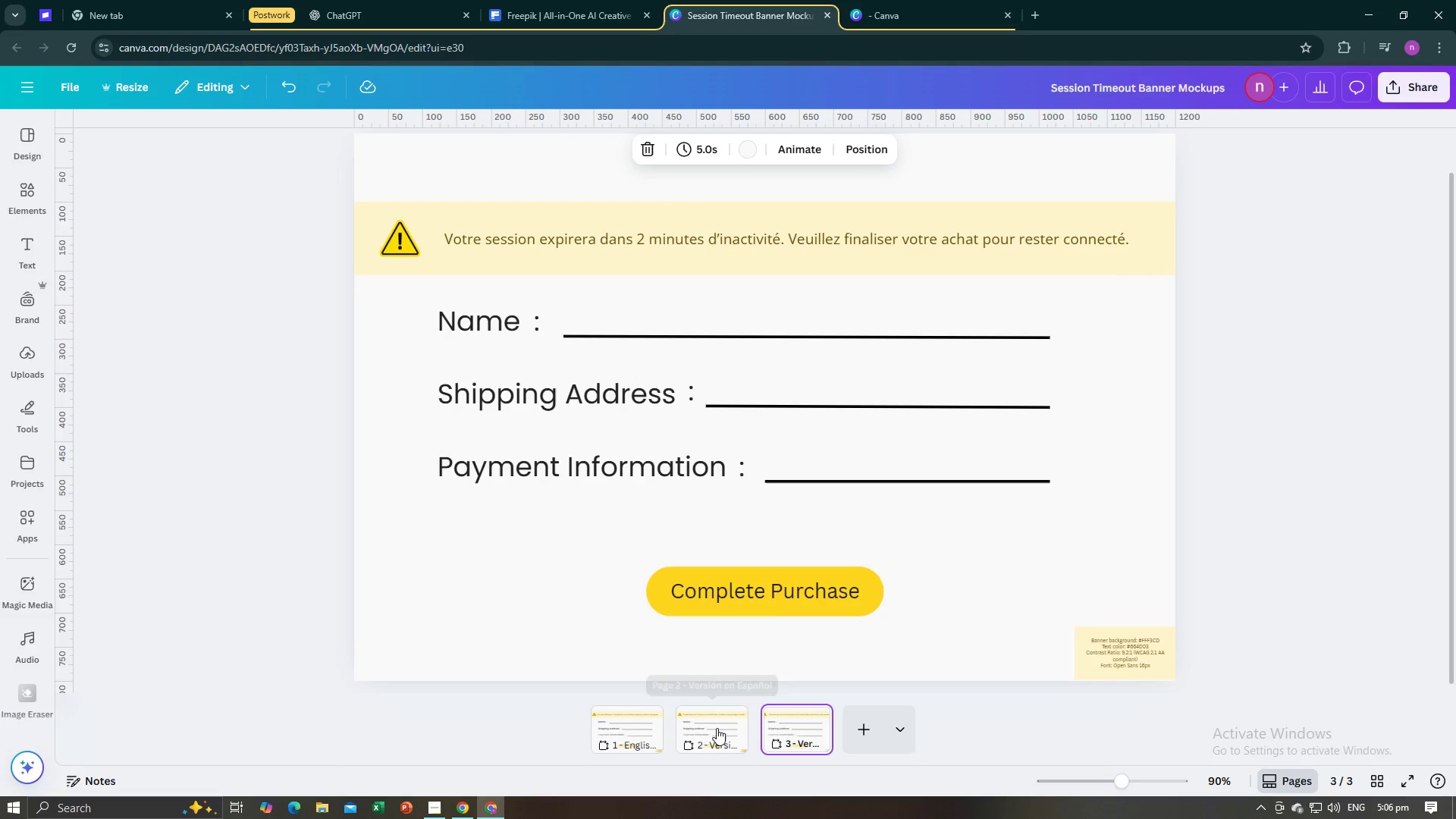 
left_click([717, 728])
 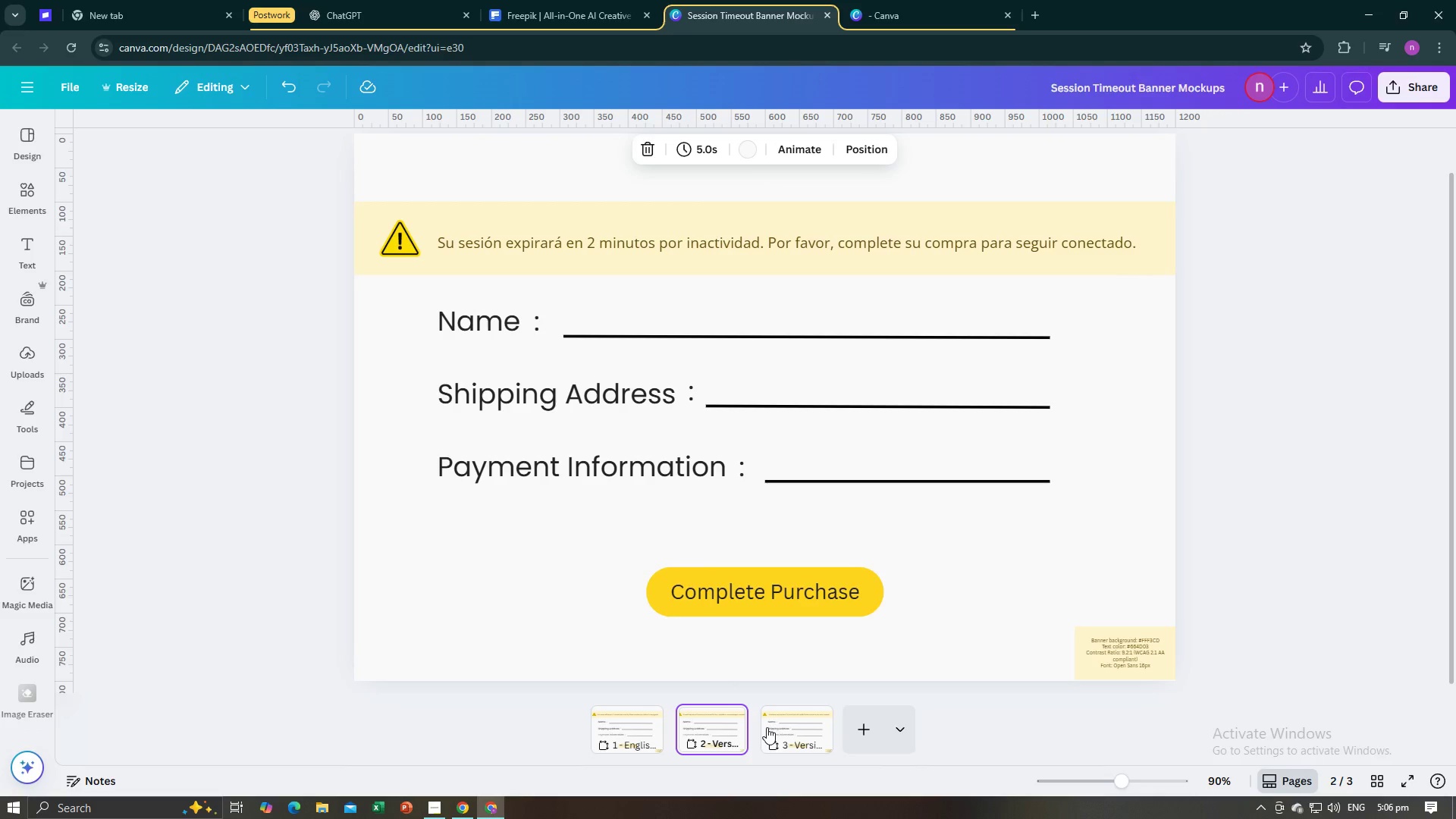 
left_click([767, 727])
 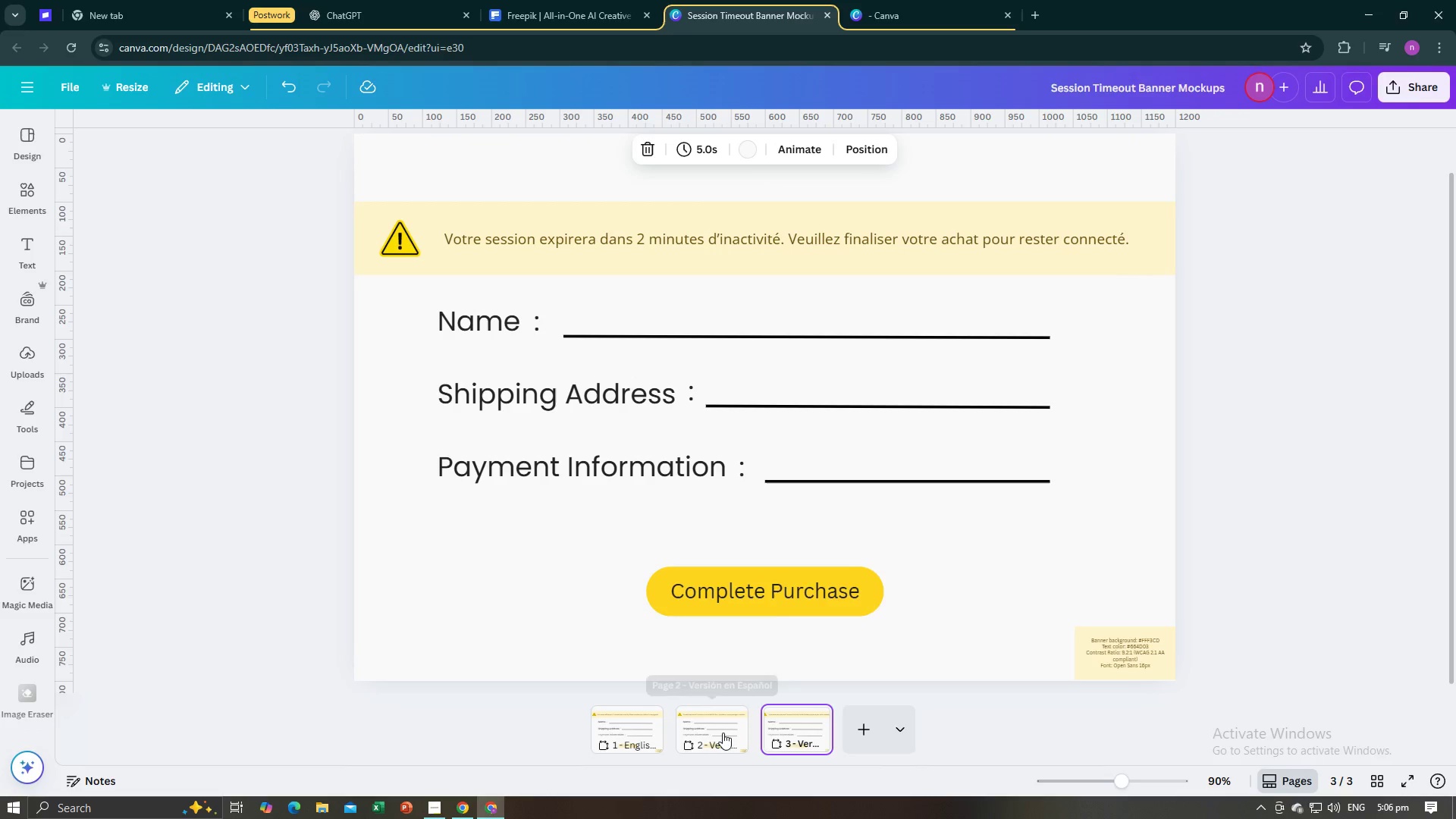 
left_click([723, 733])
 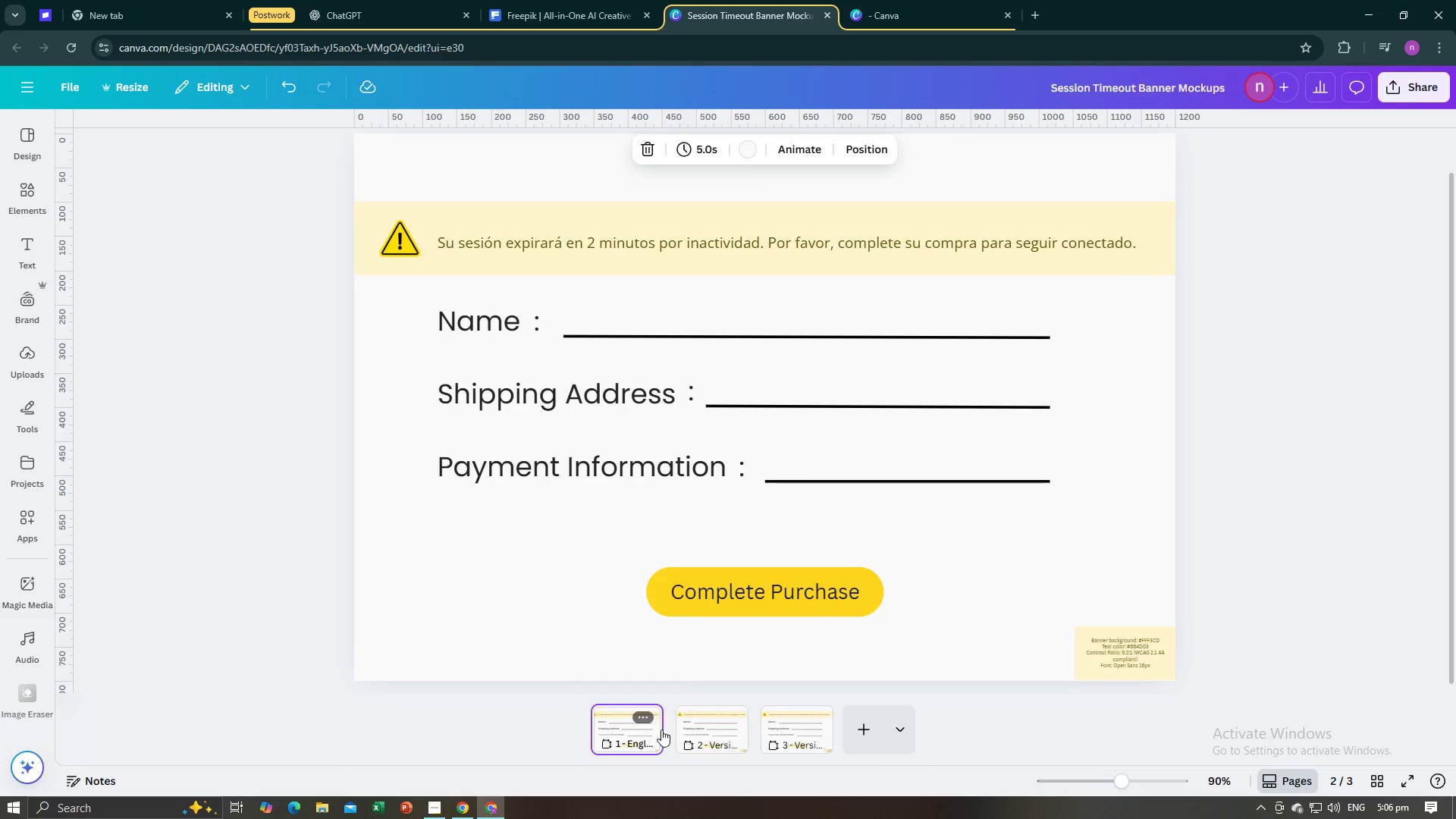 
double_click([696, 733])
 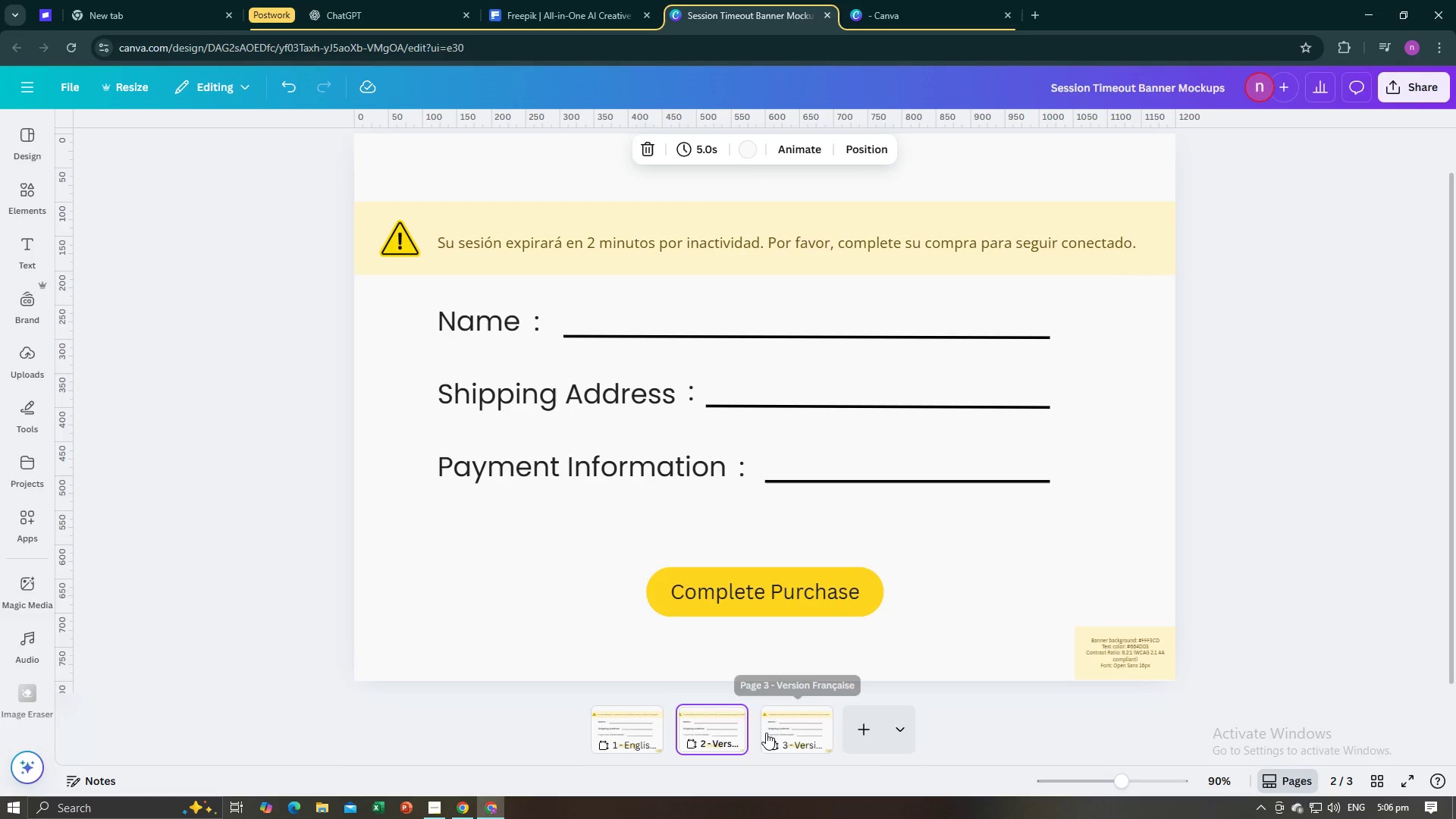 
triple_click([766, 733])
 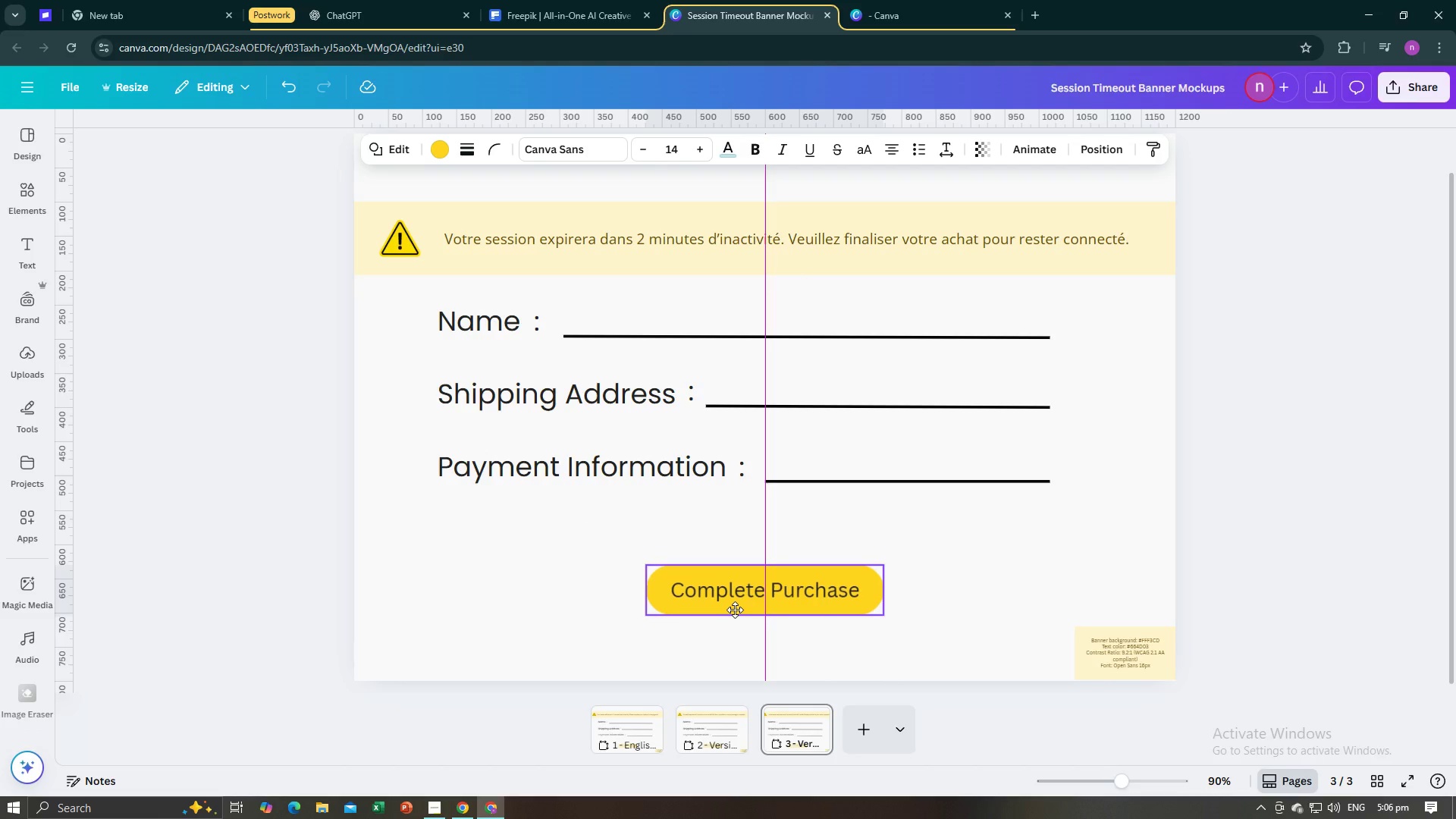 
wait(7.38)
 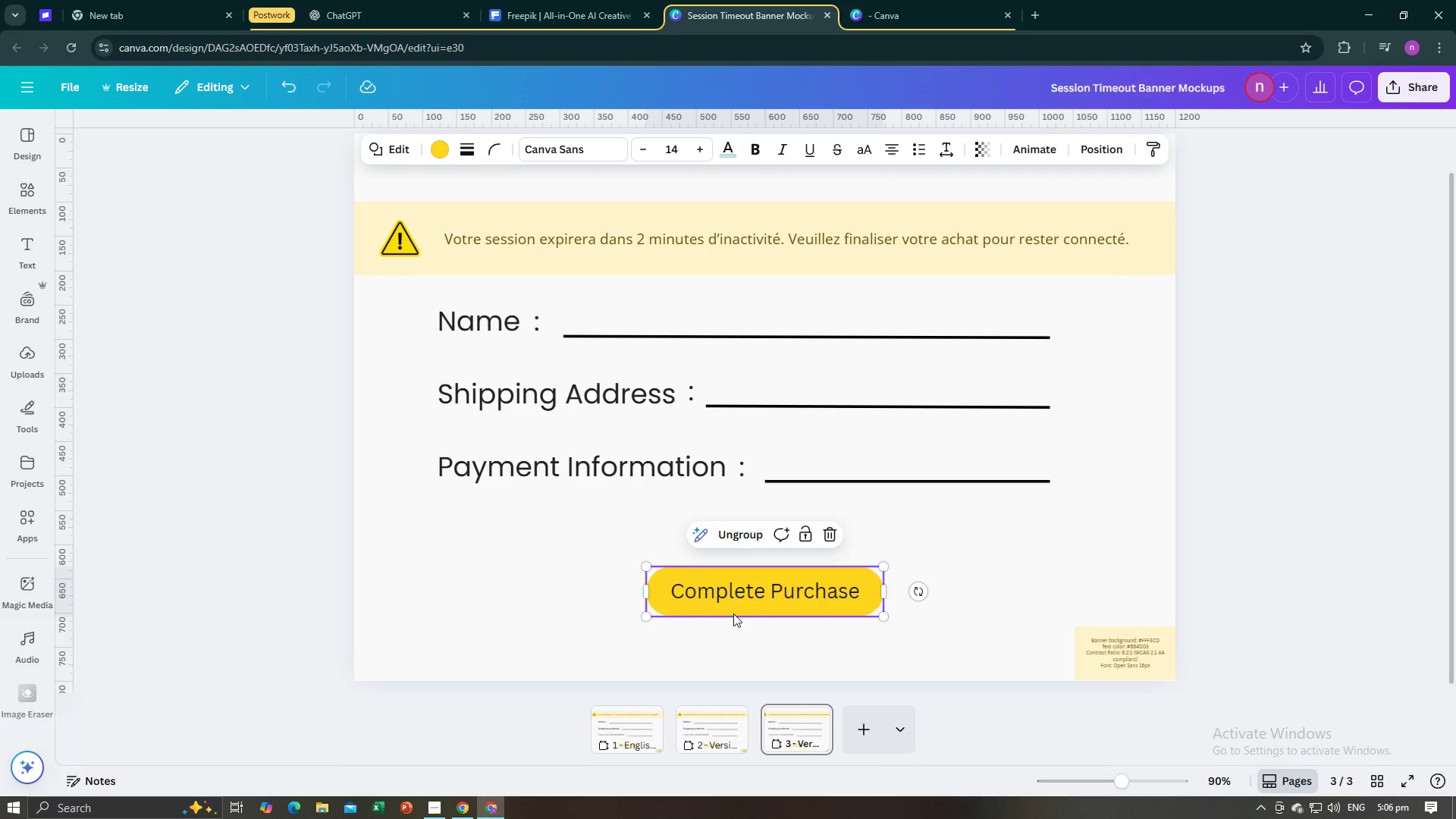 
left_click([727, 734])
 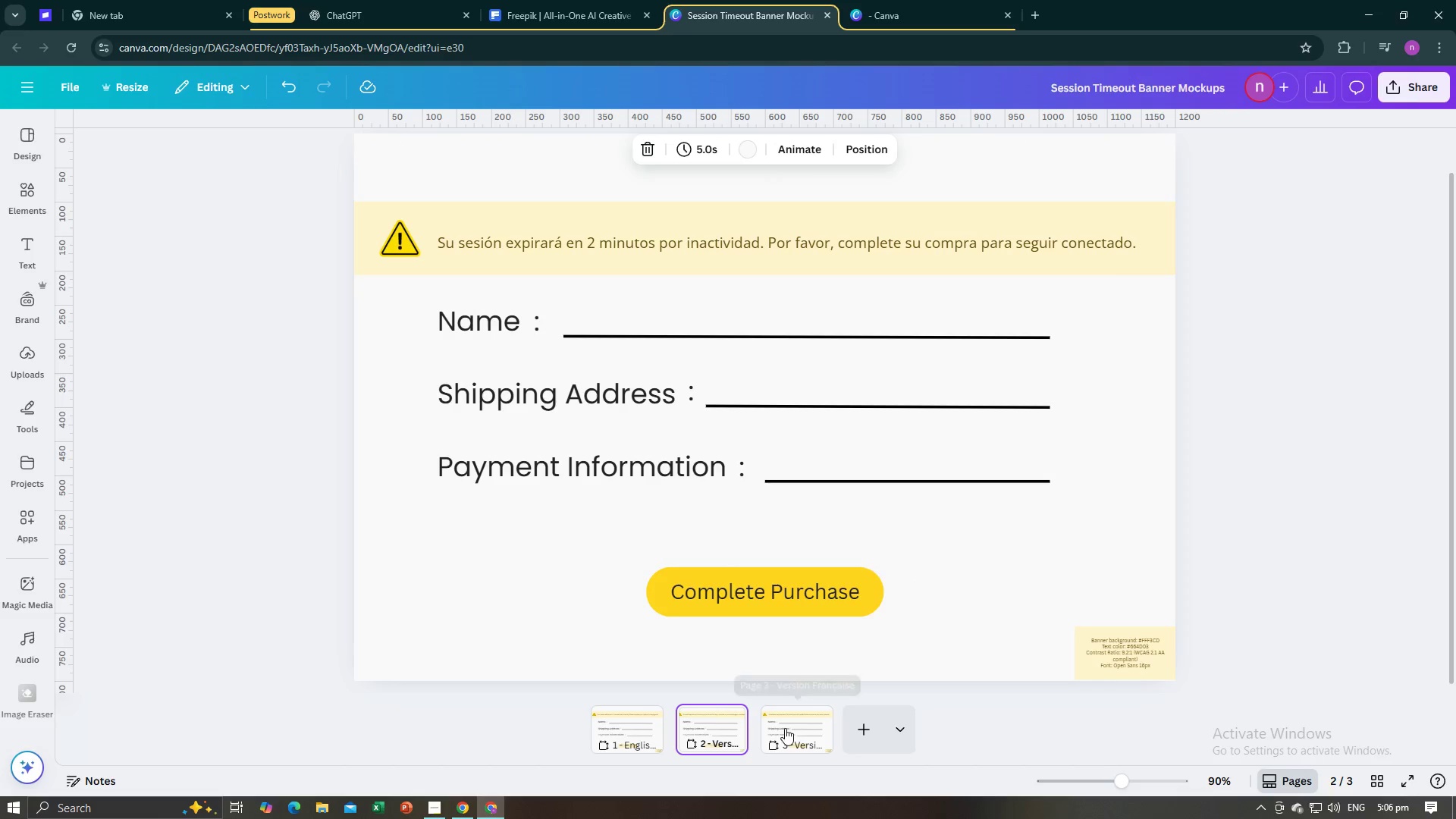 
left_click([785, 728])
 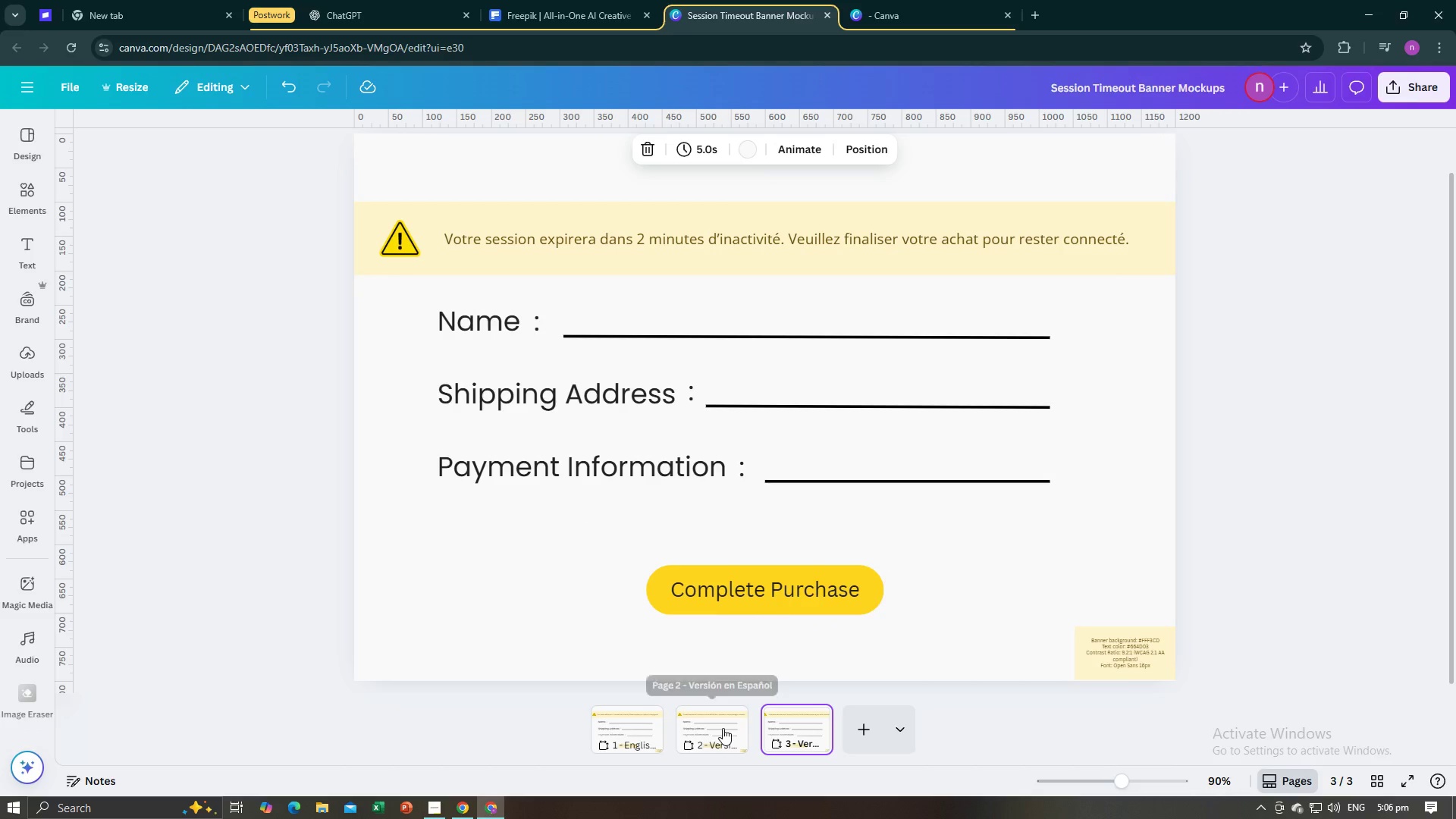 
left_click([723, 728])
 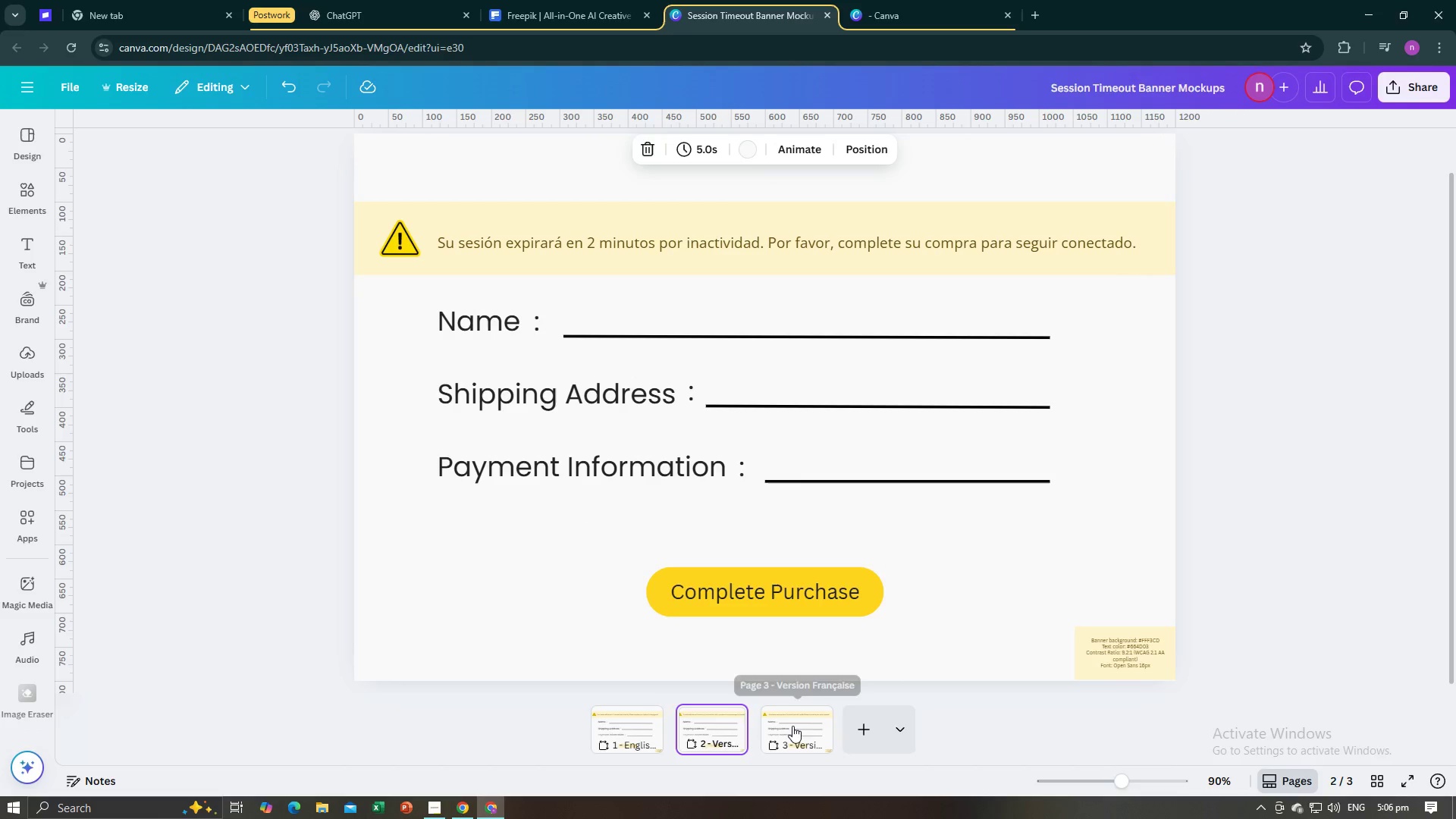 
left_click([792, 726])
 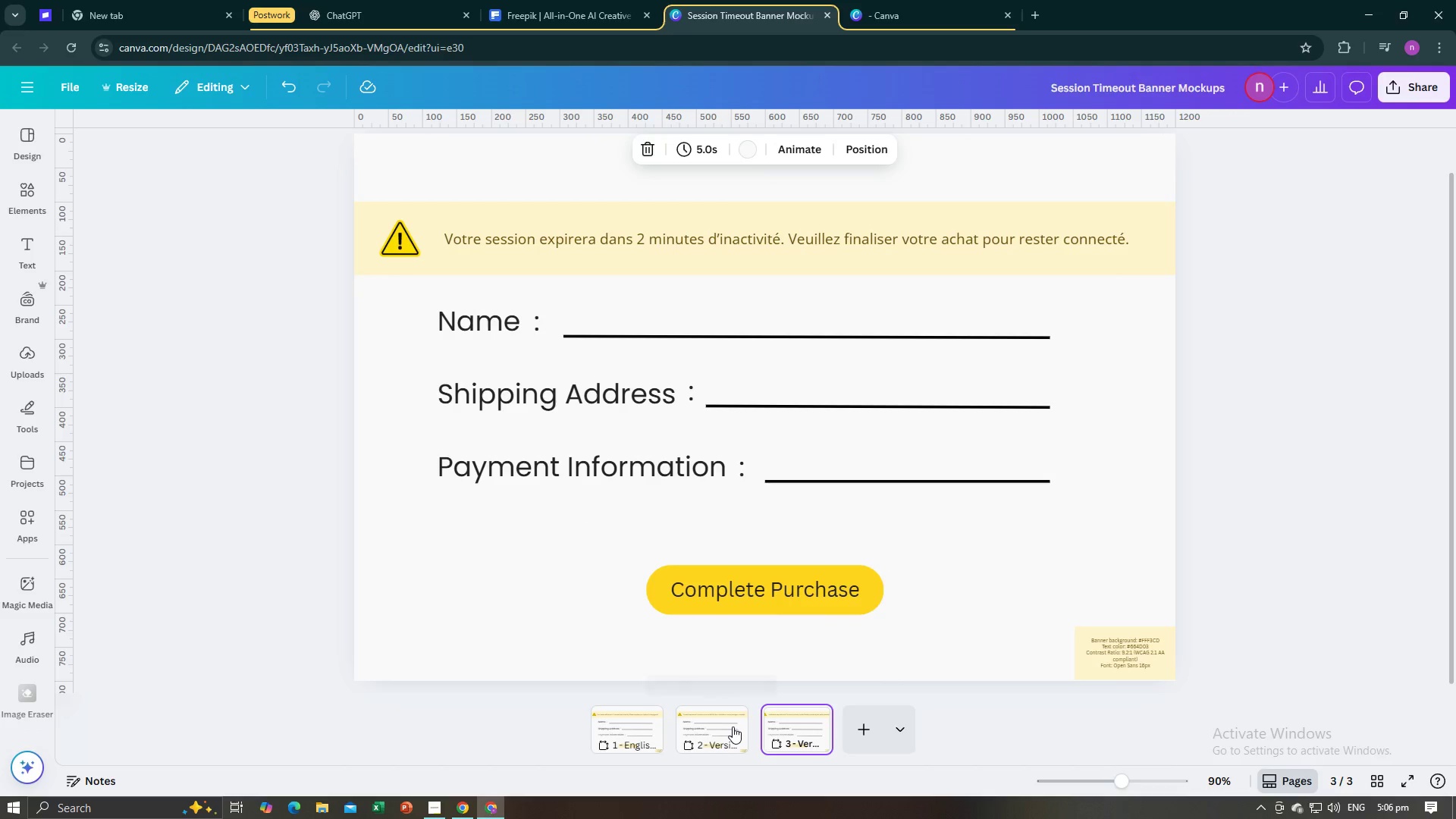 
left_click([733, 726])
 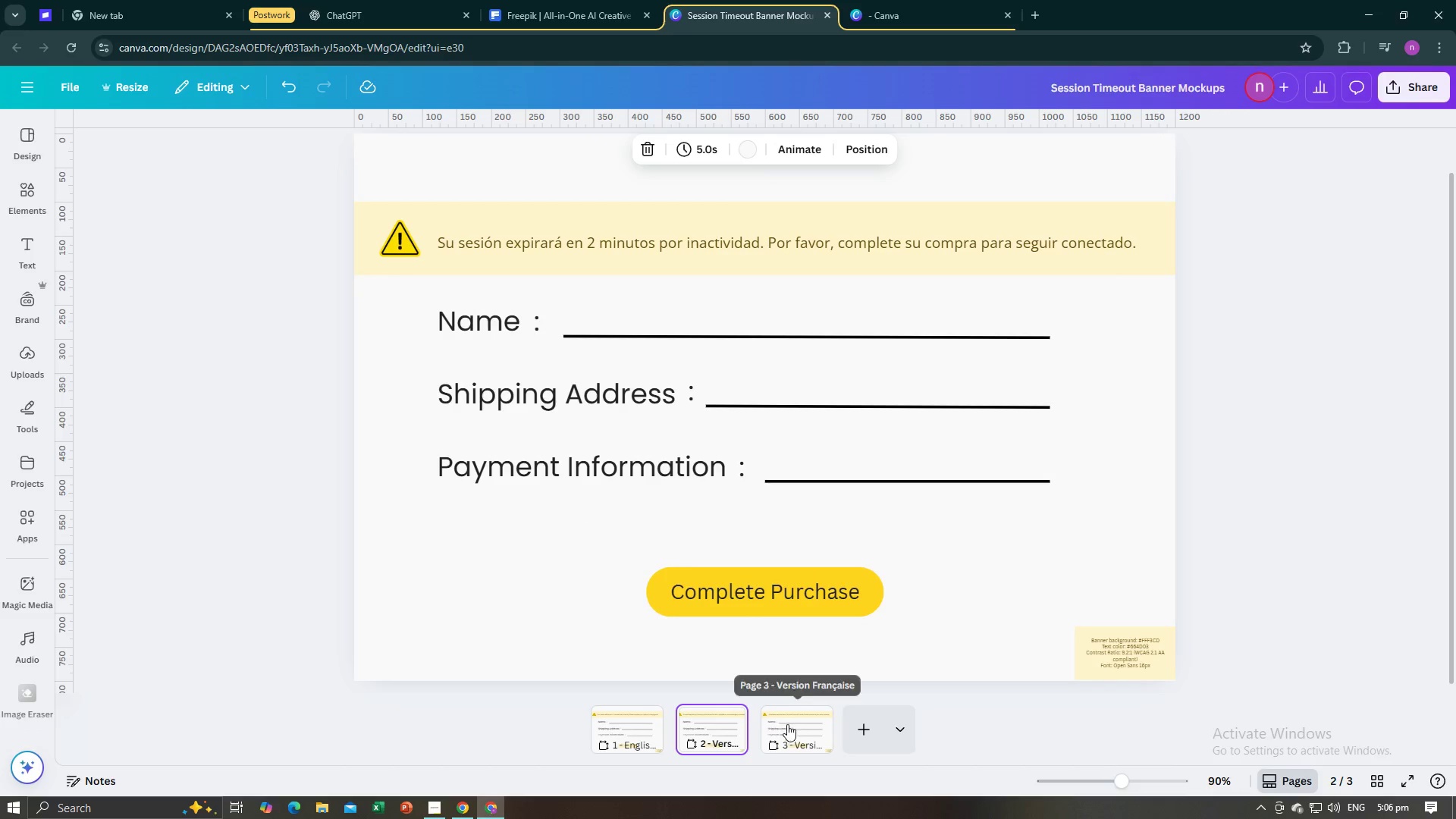 
left_click([787, 724])
 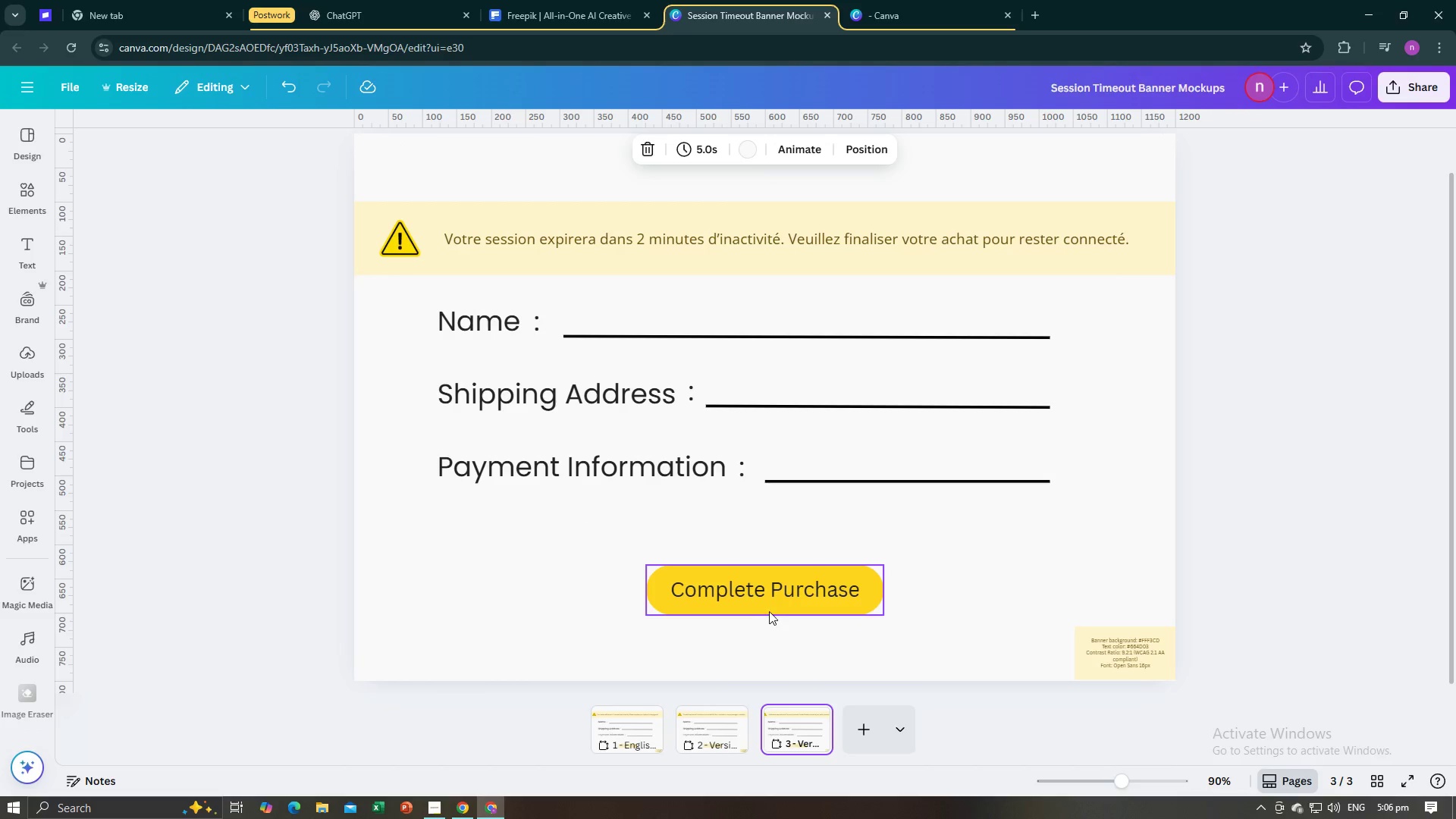 
left_click([769, 610])
 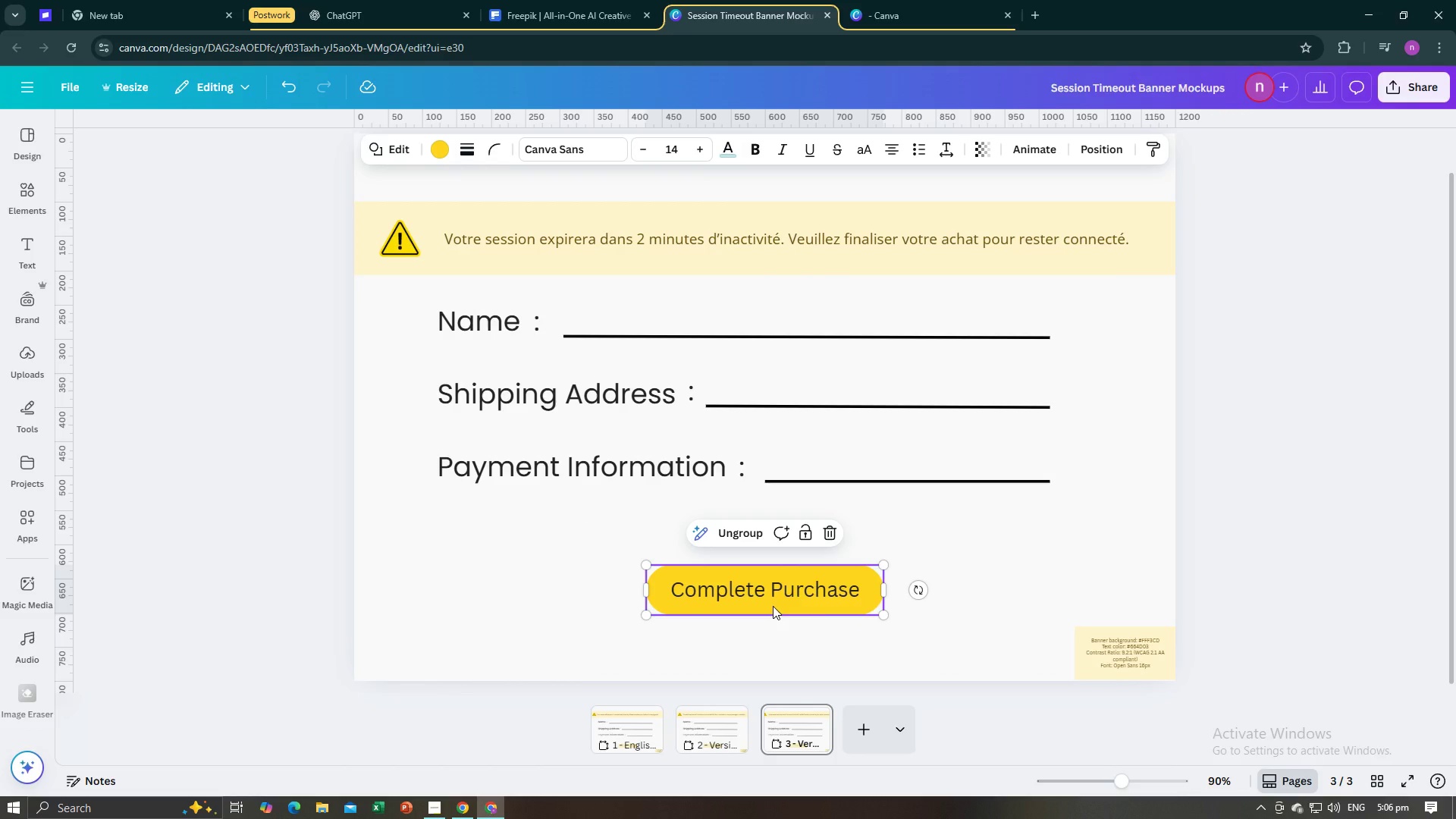 
left_click_drag(start_coordinate=[773, 606], to_coordinate=[771, 610])
 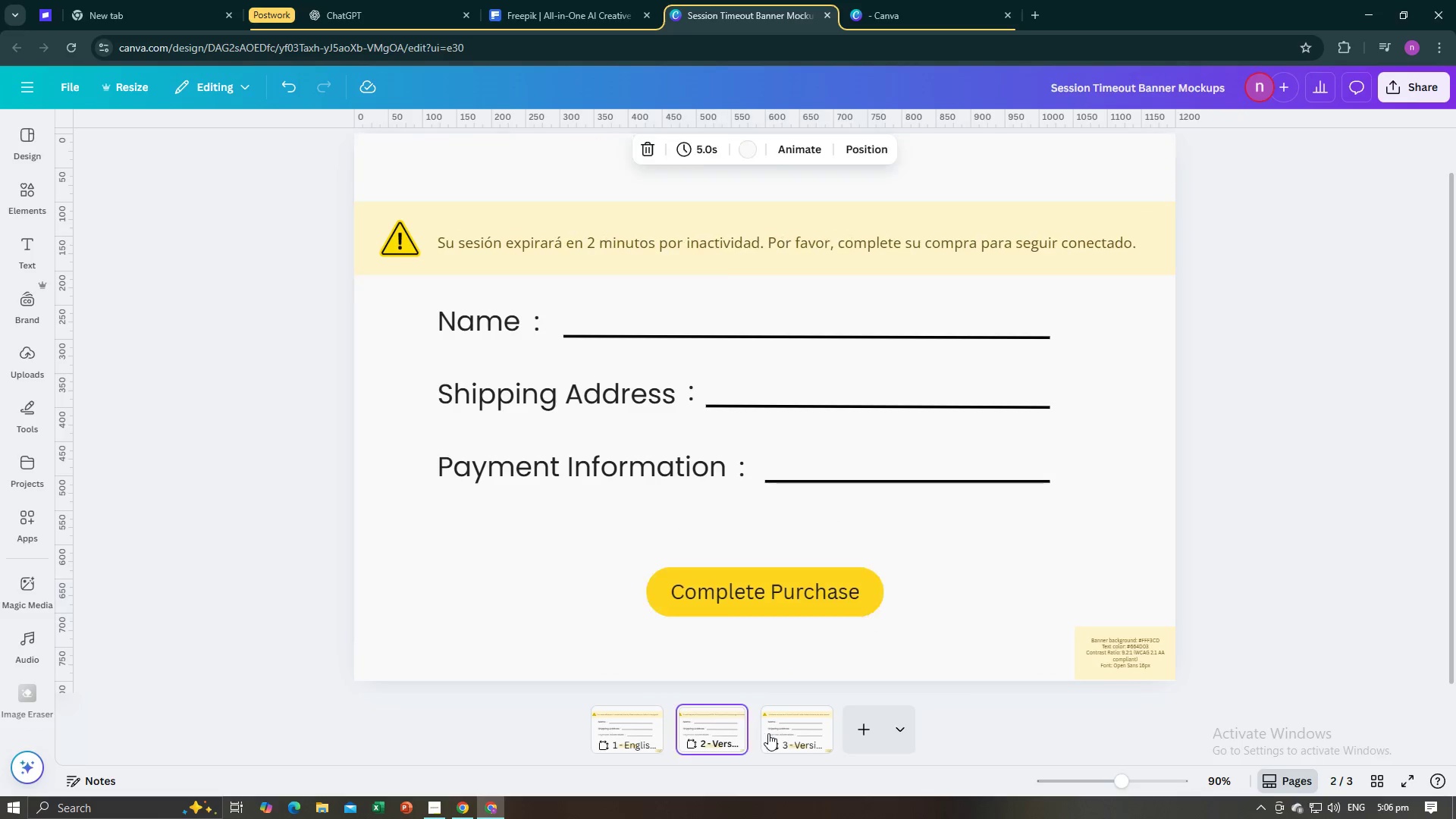 
double_click([768, 733])
 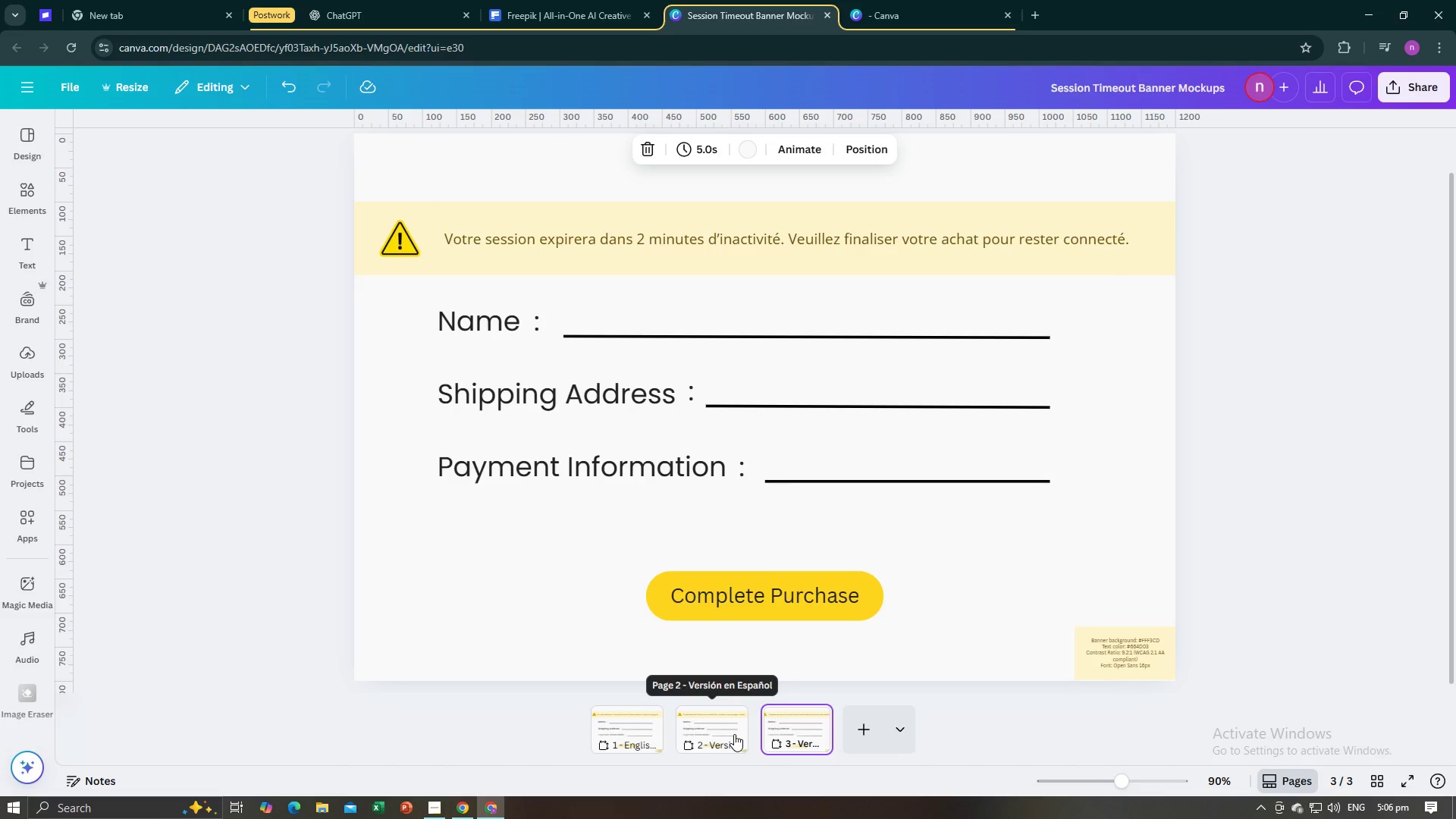 
left_click([734, 734])
 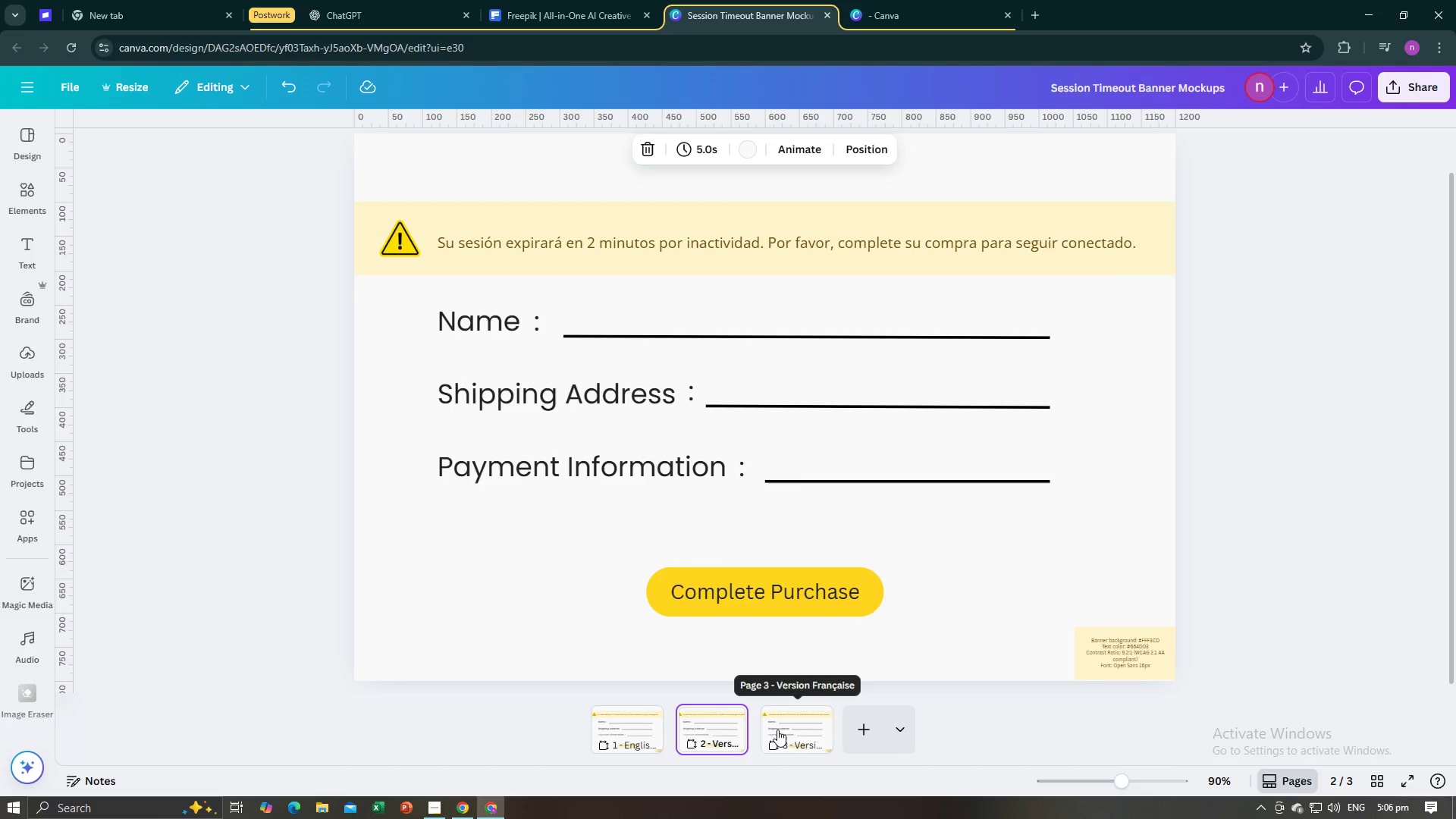 
left_click([777, 730])
 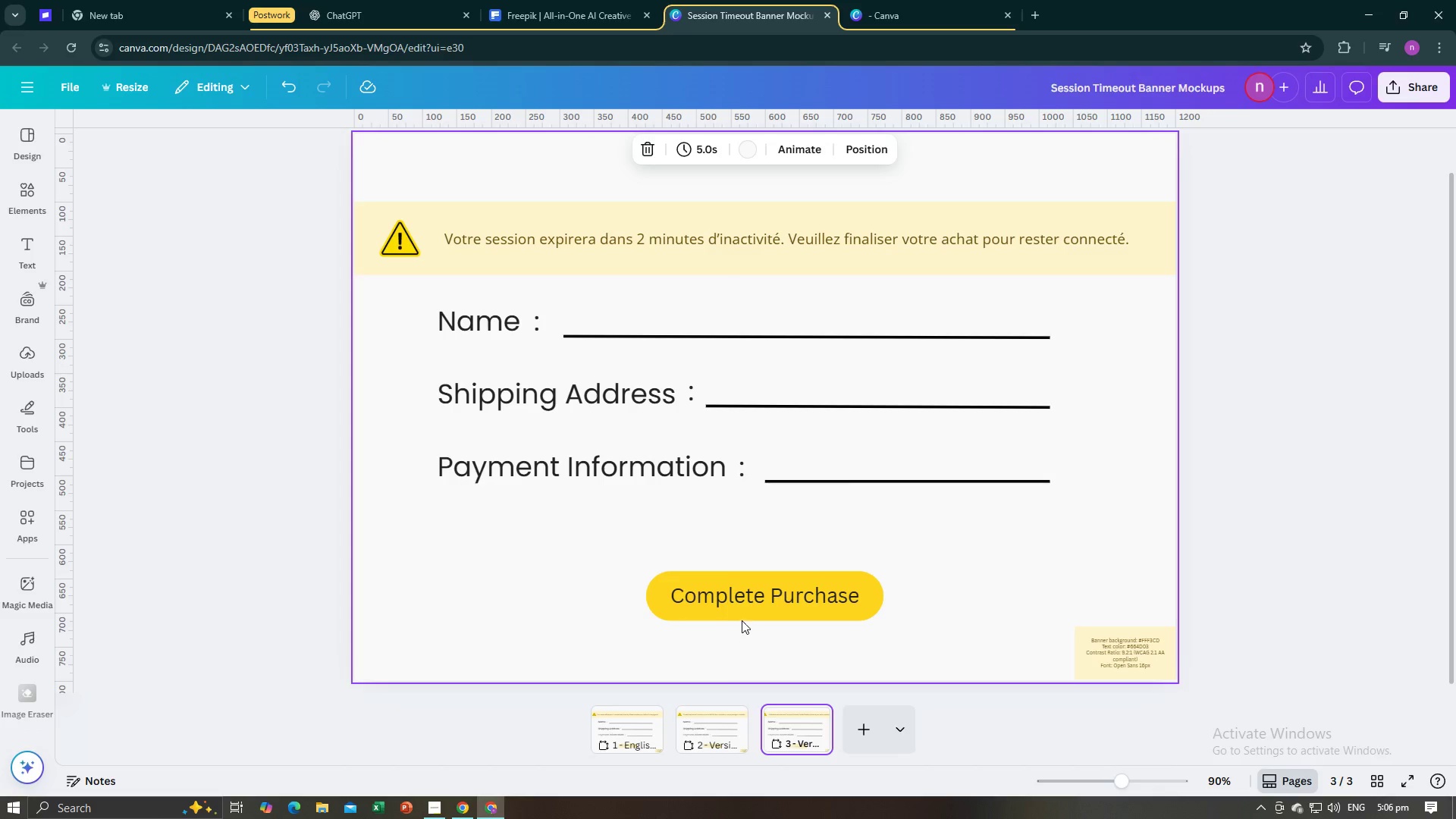 
left_click([742, 617])
 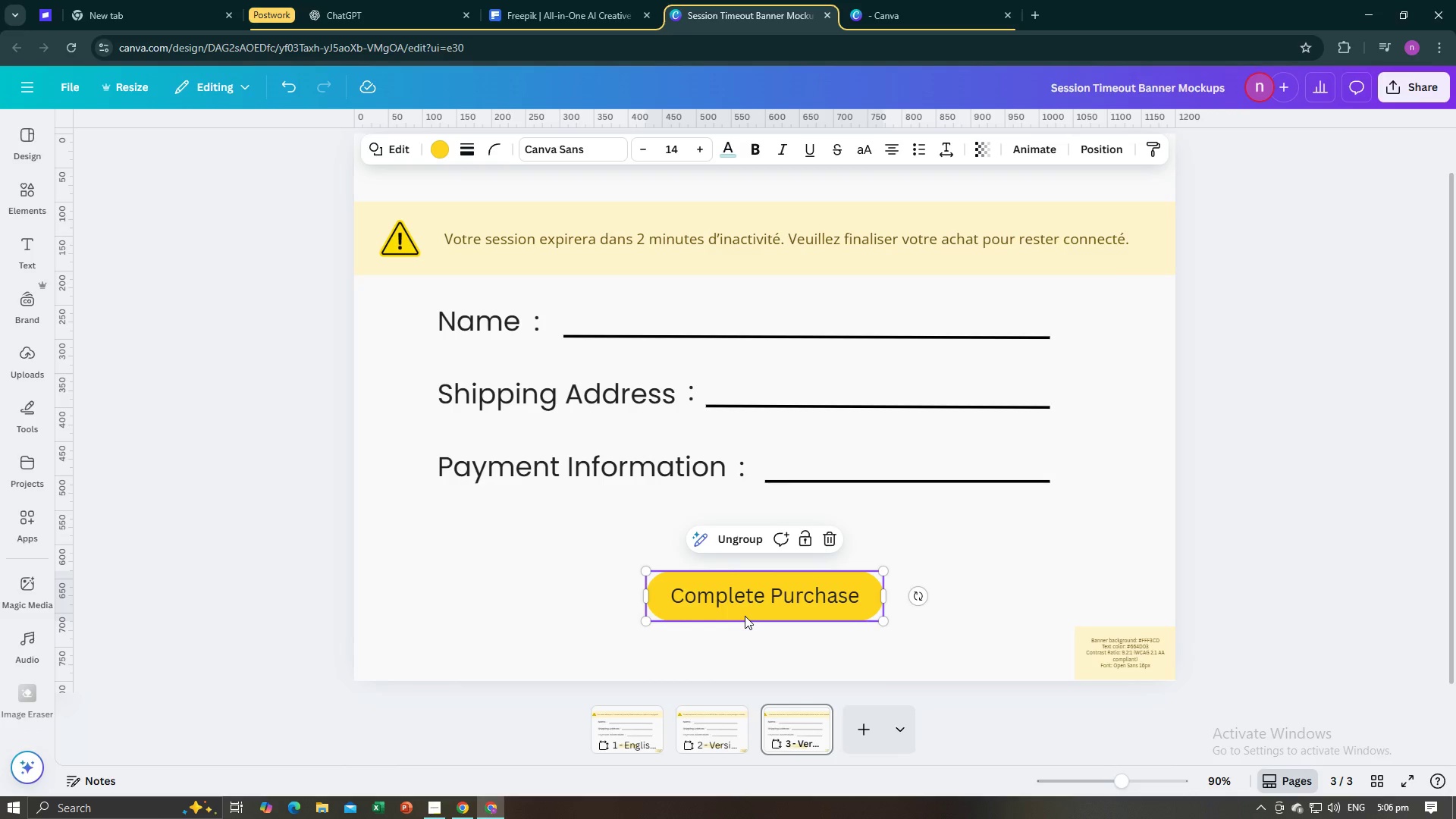 
left_click_drag(start_coordinate=[745, 616], to_coordinate=[745, 610])
 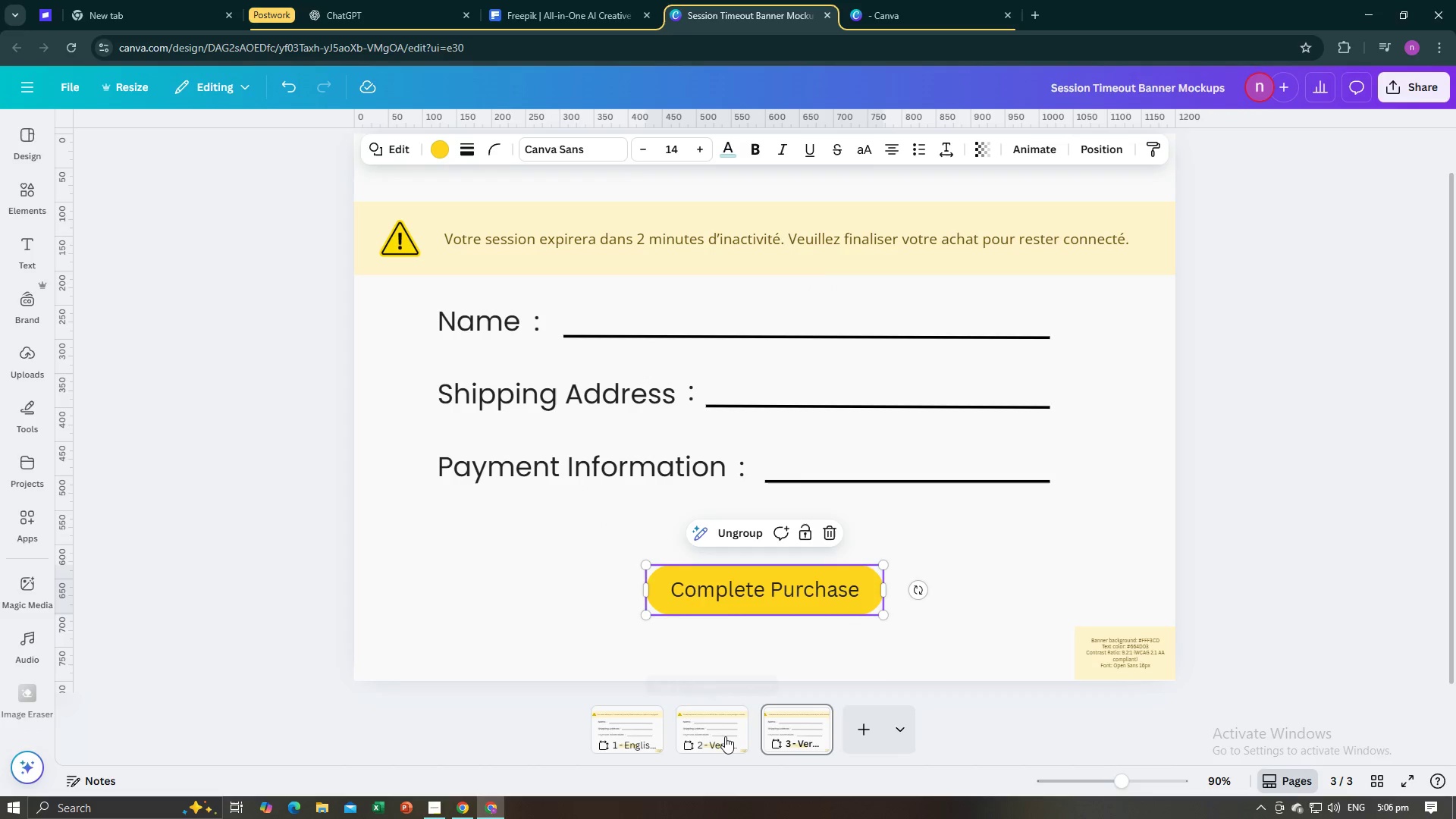 
left_click([725, 736])
 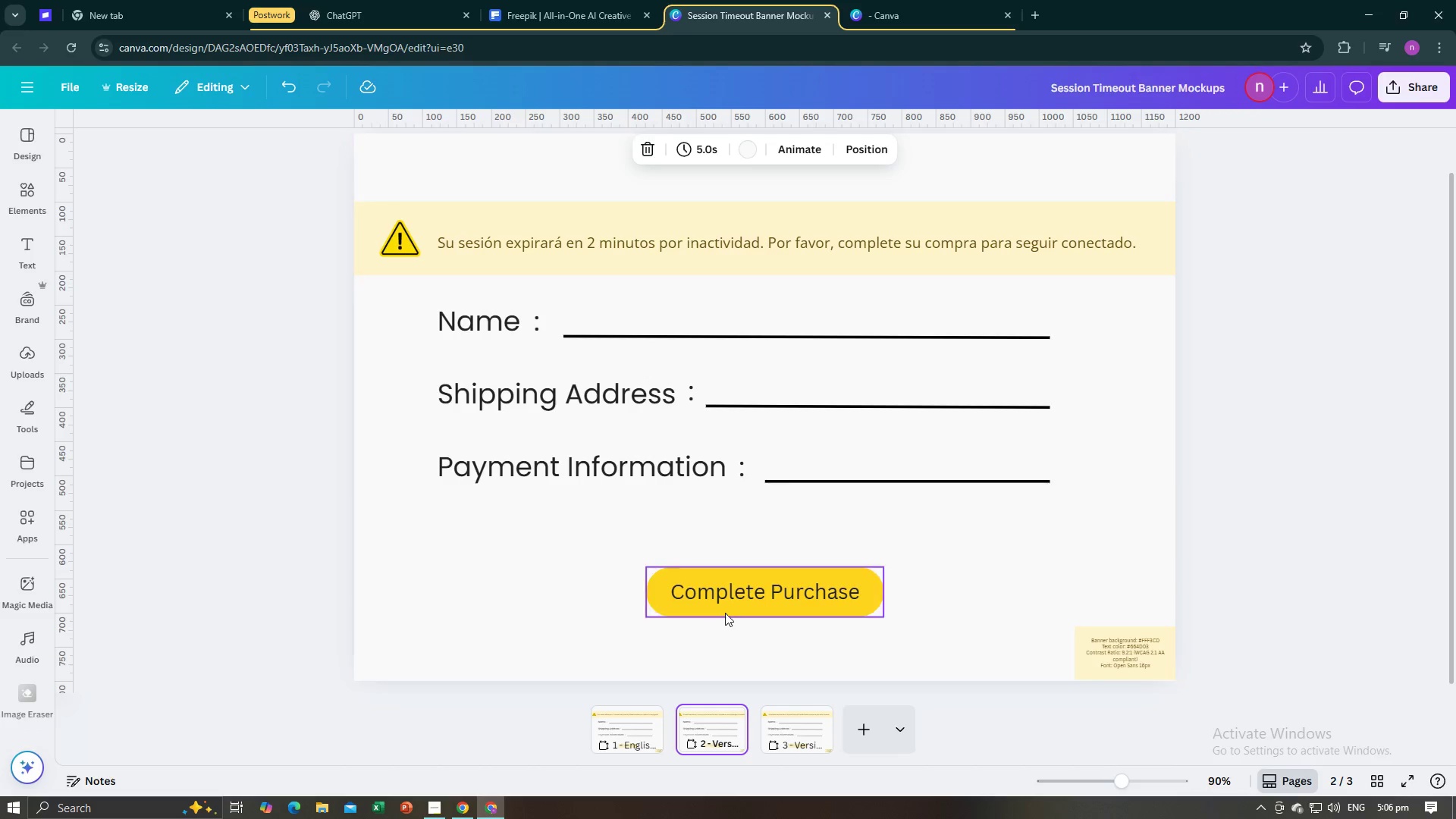 
left_click([725, 613])
 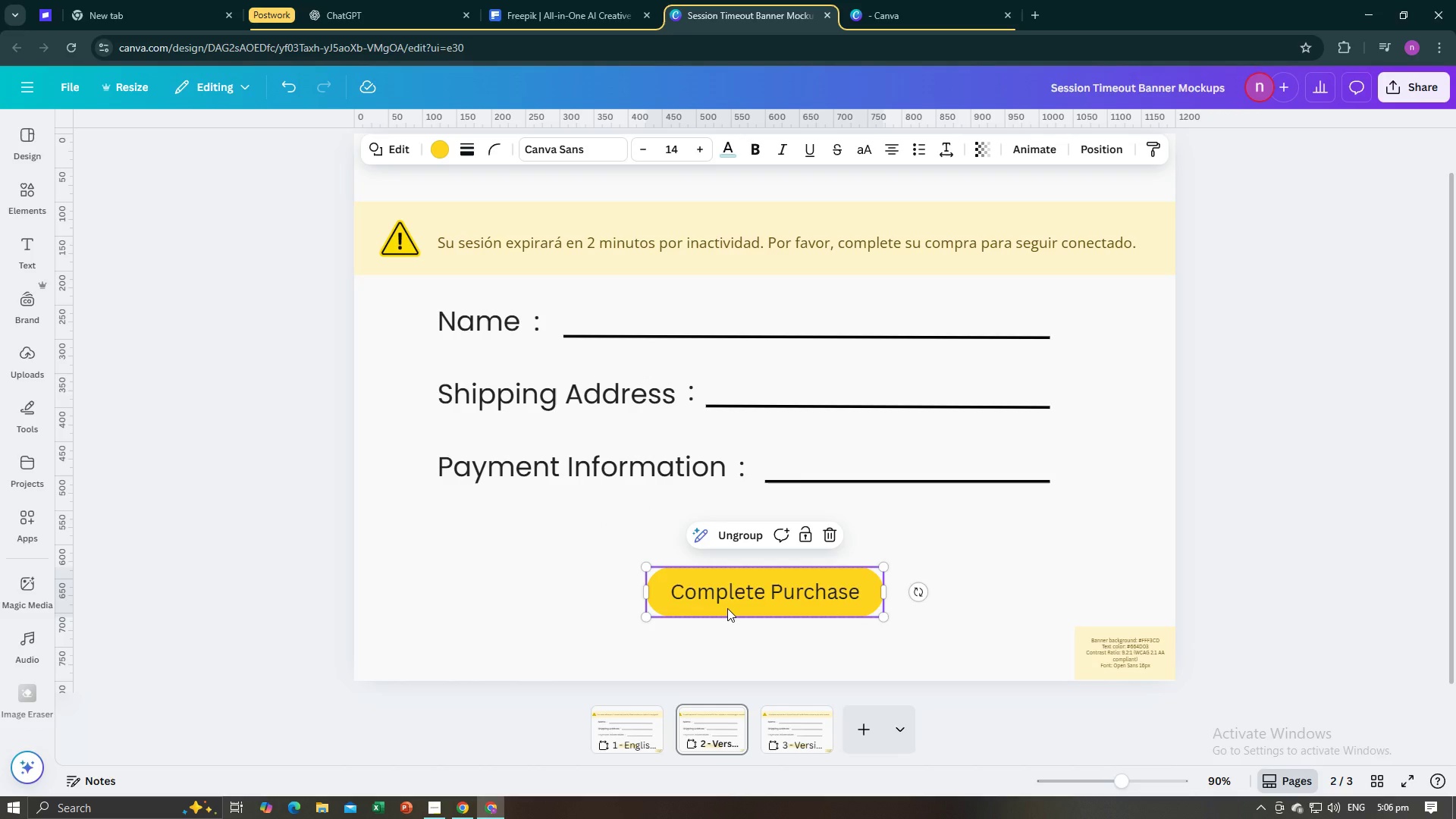 
key(Control+C)
 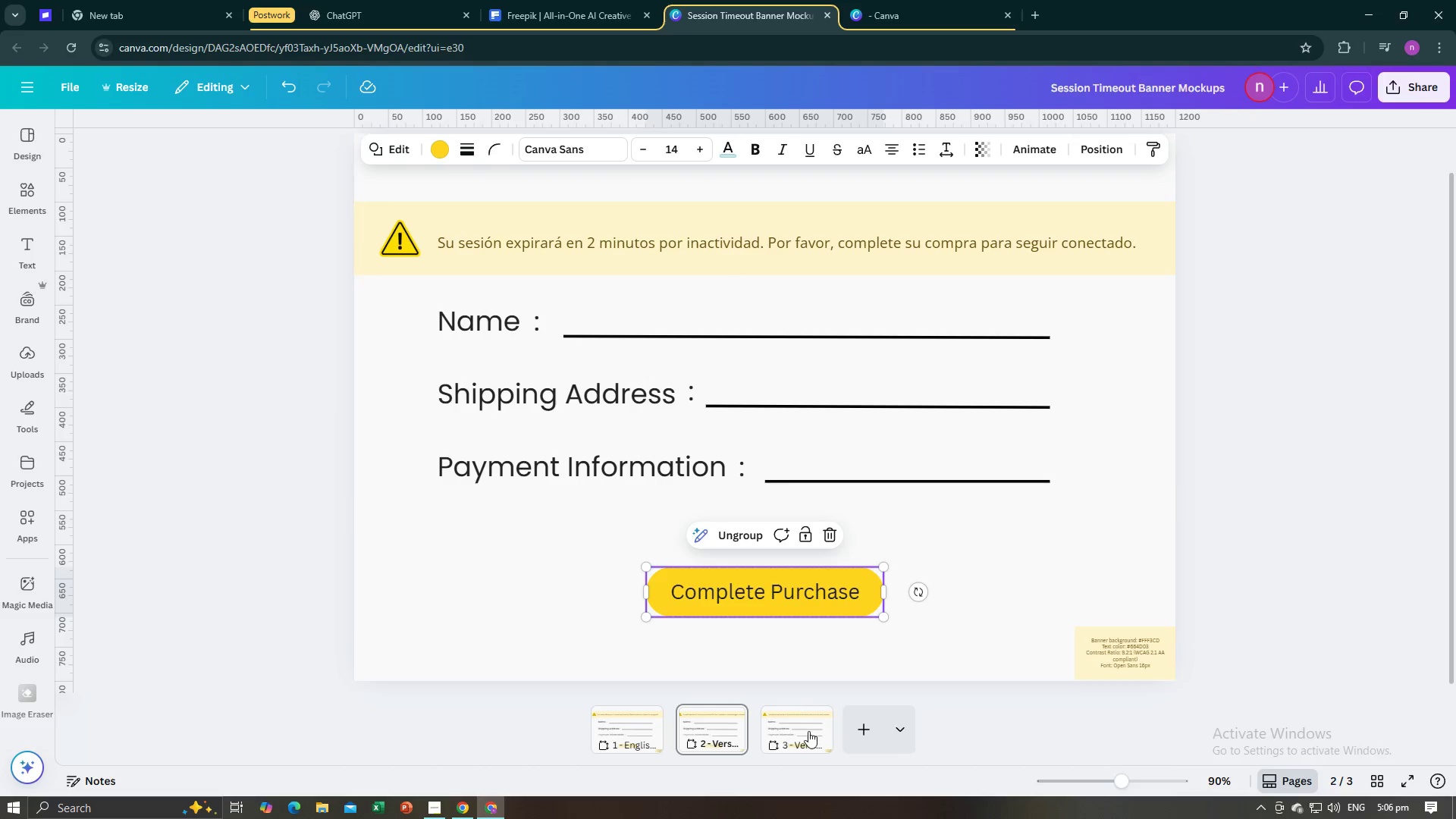 
left_click([808, 731])
 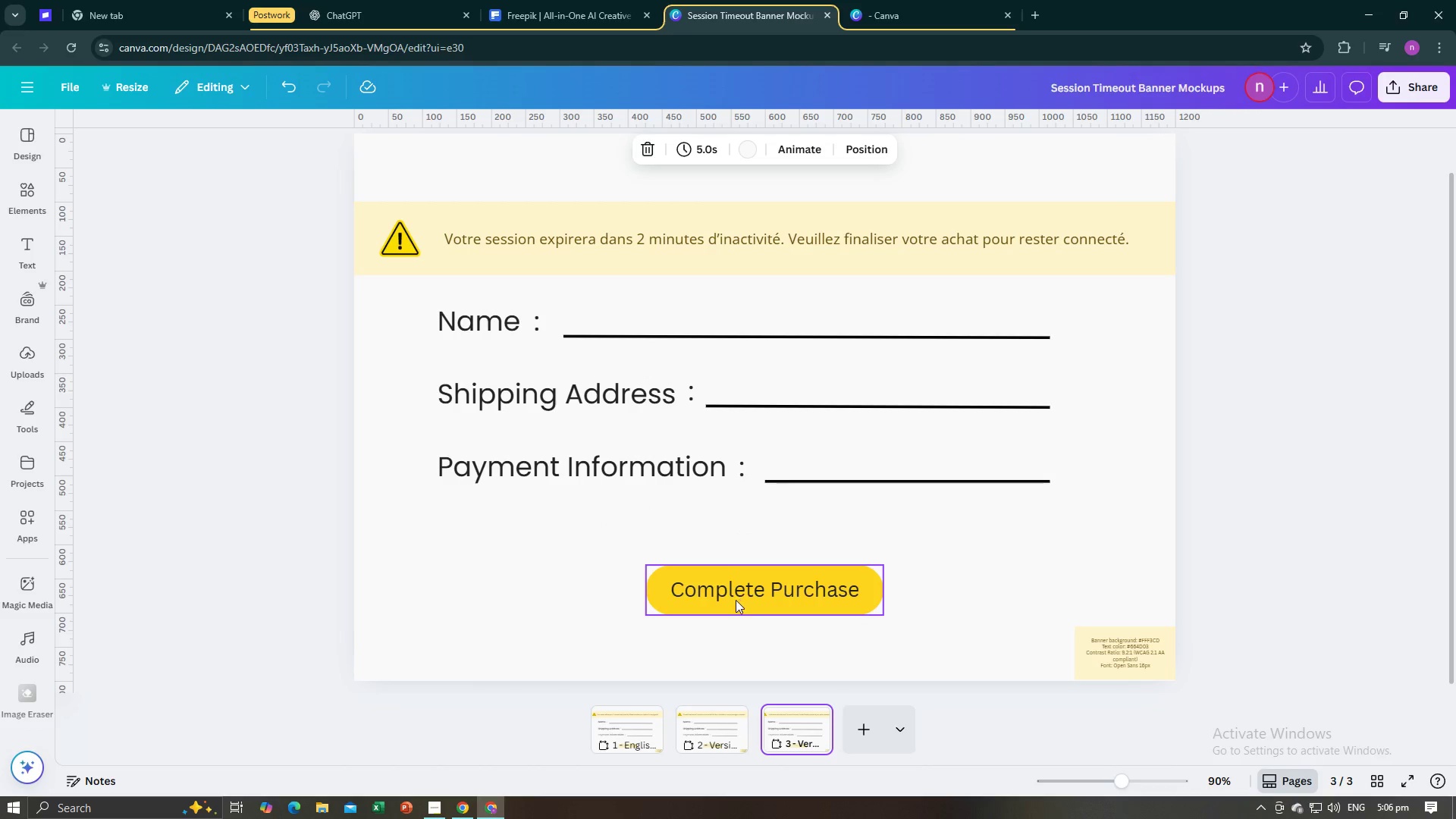 
key(Control+V)